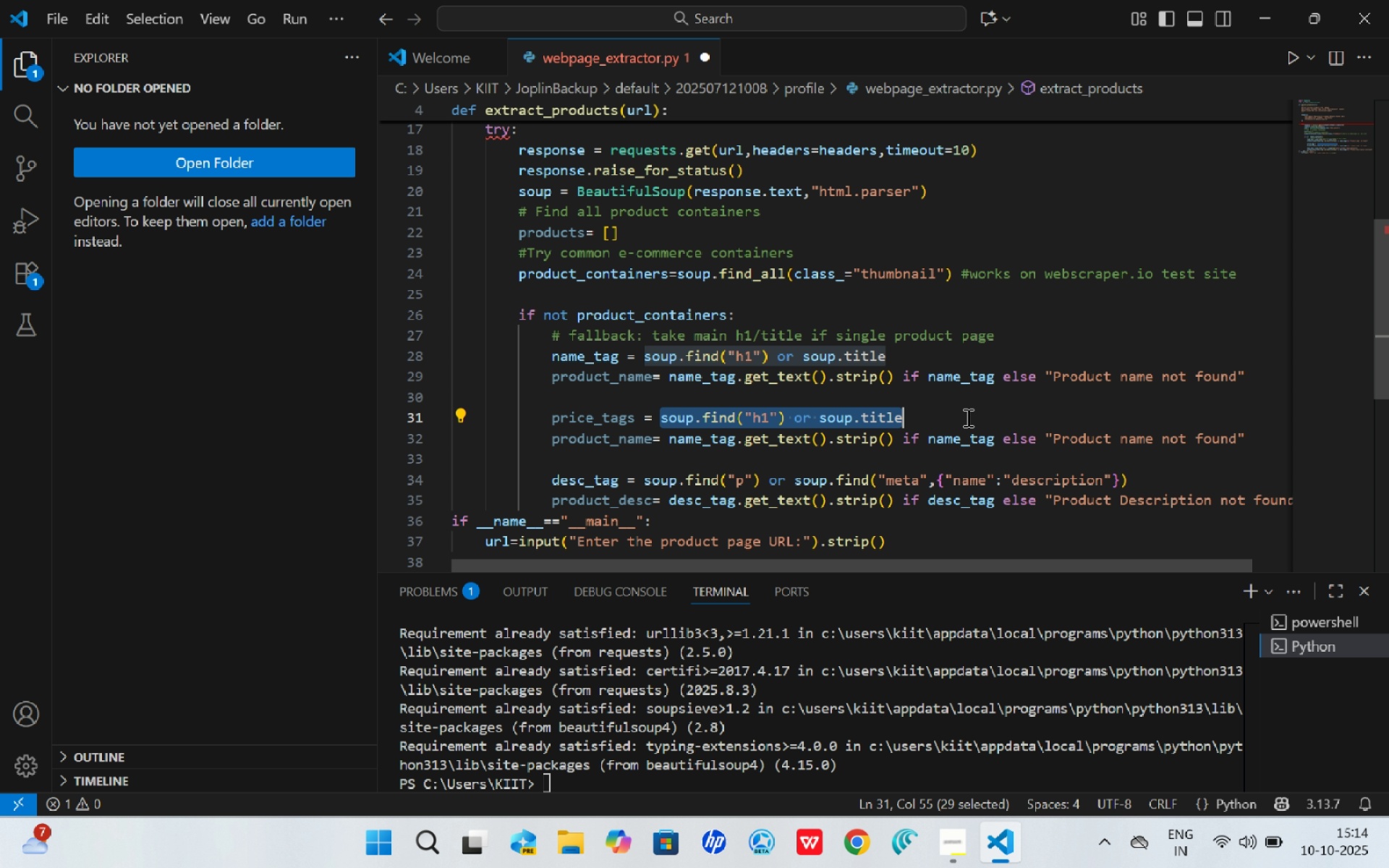 
wait(8.28)
 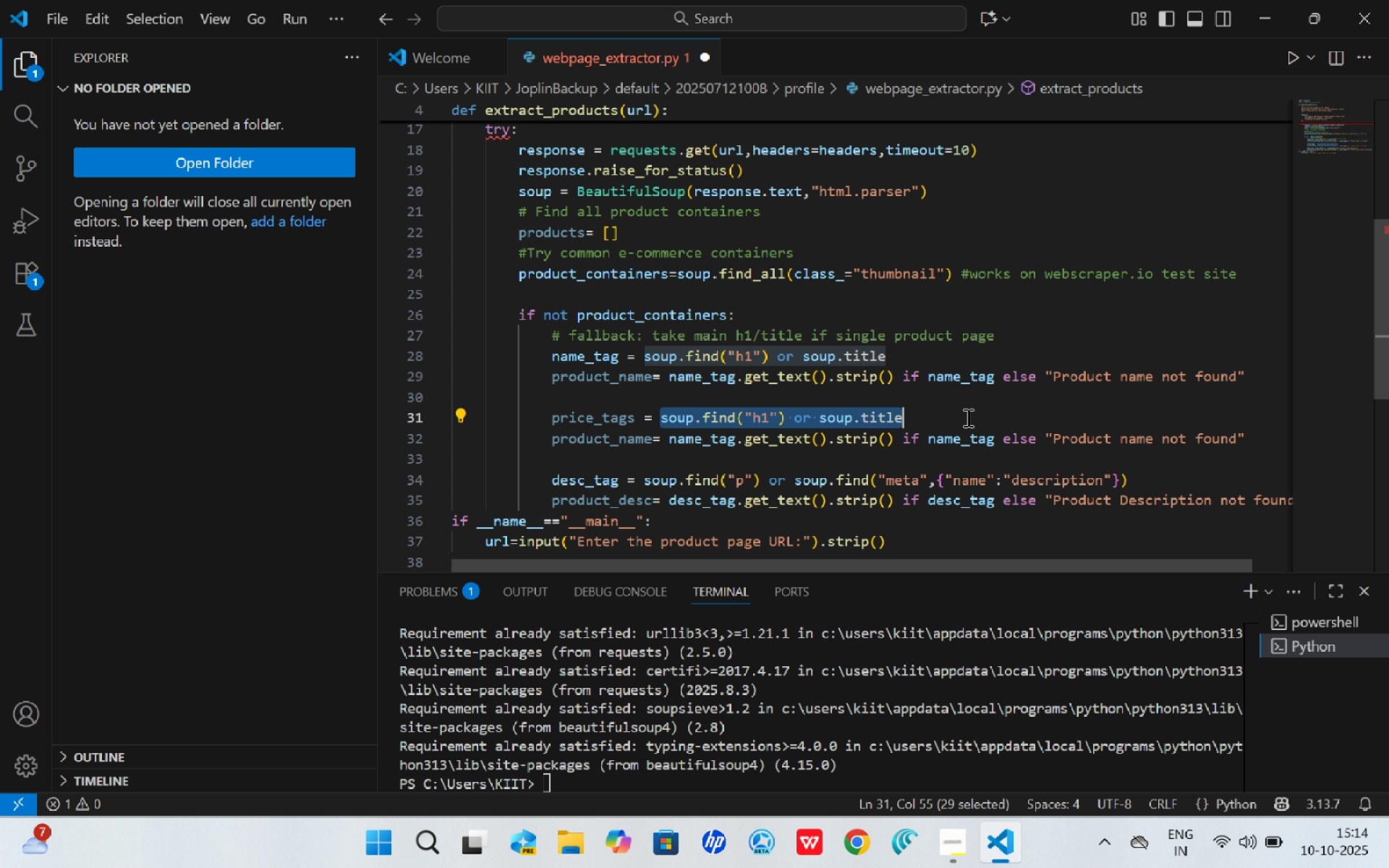 
key(Backspace)
type(list(soup_)
key(Backspace)
type(.fuin)
key(Backspace)
key(Backspace)
key(Backspace)
type(ind)
 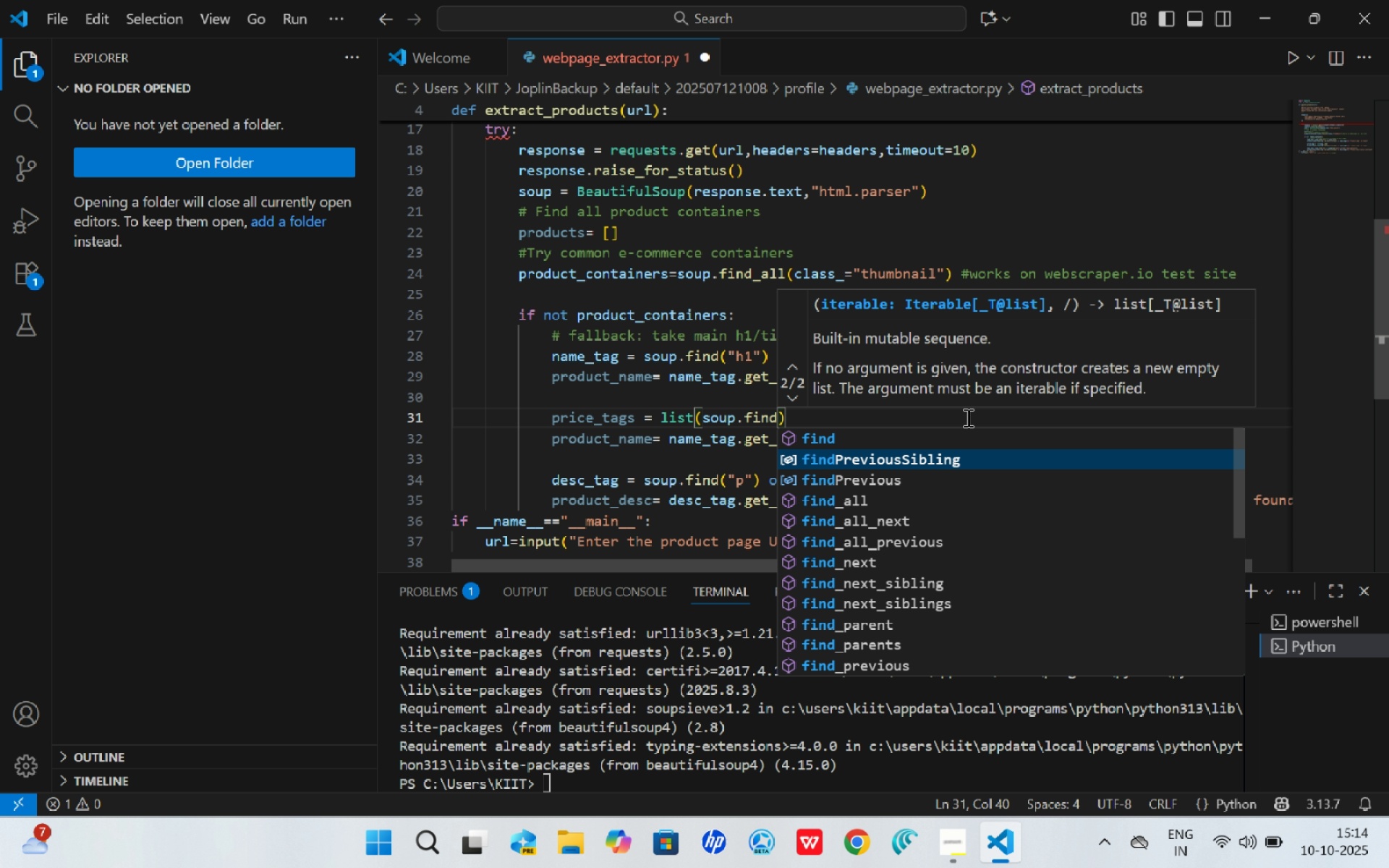 
key(ArrowDown)
 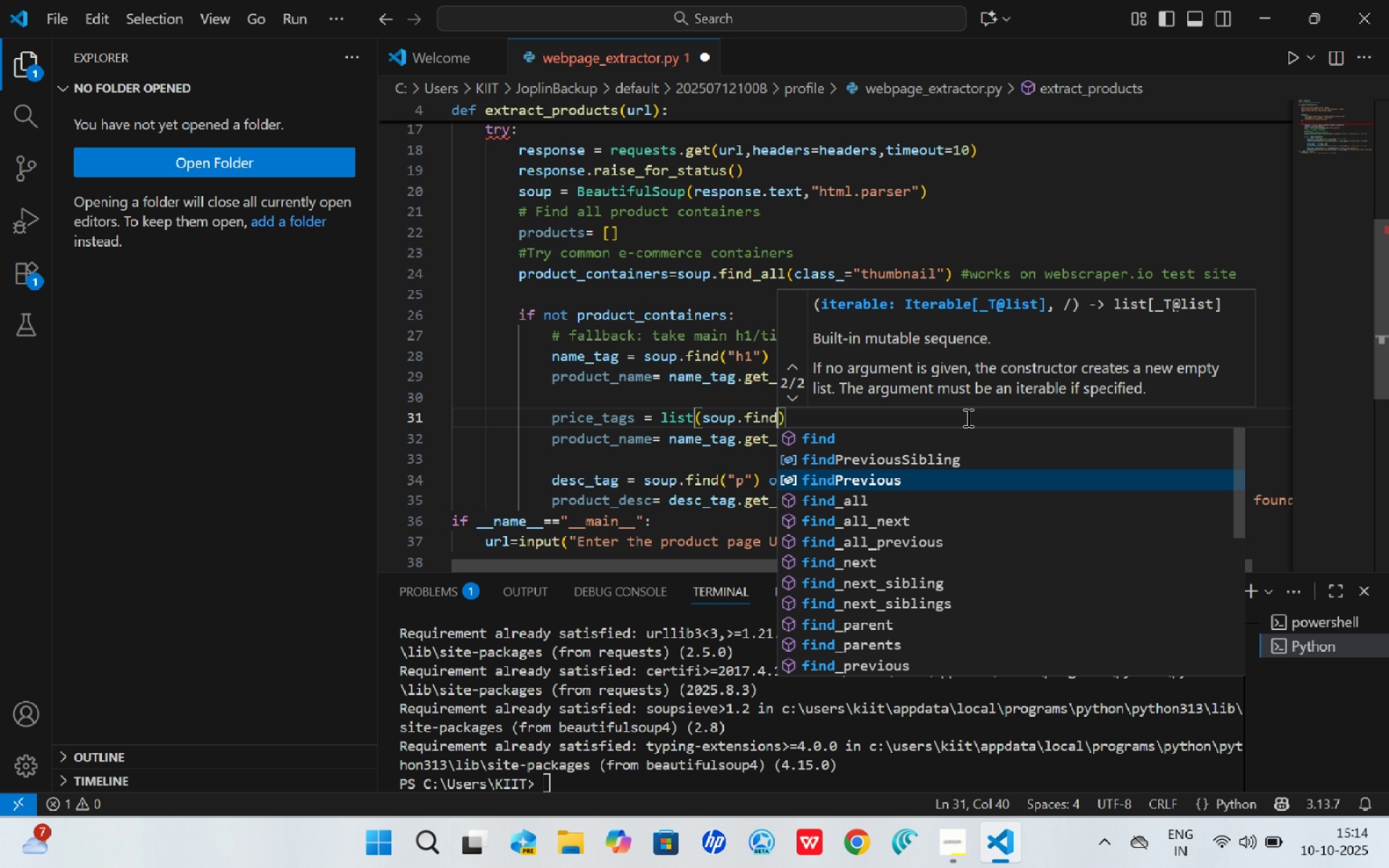 
key(ArrowDown)
 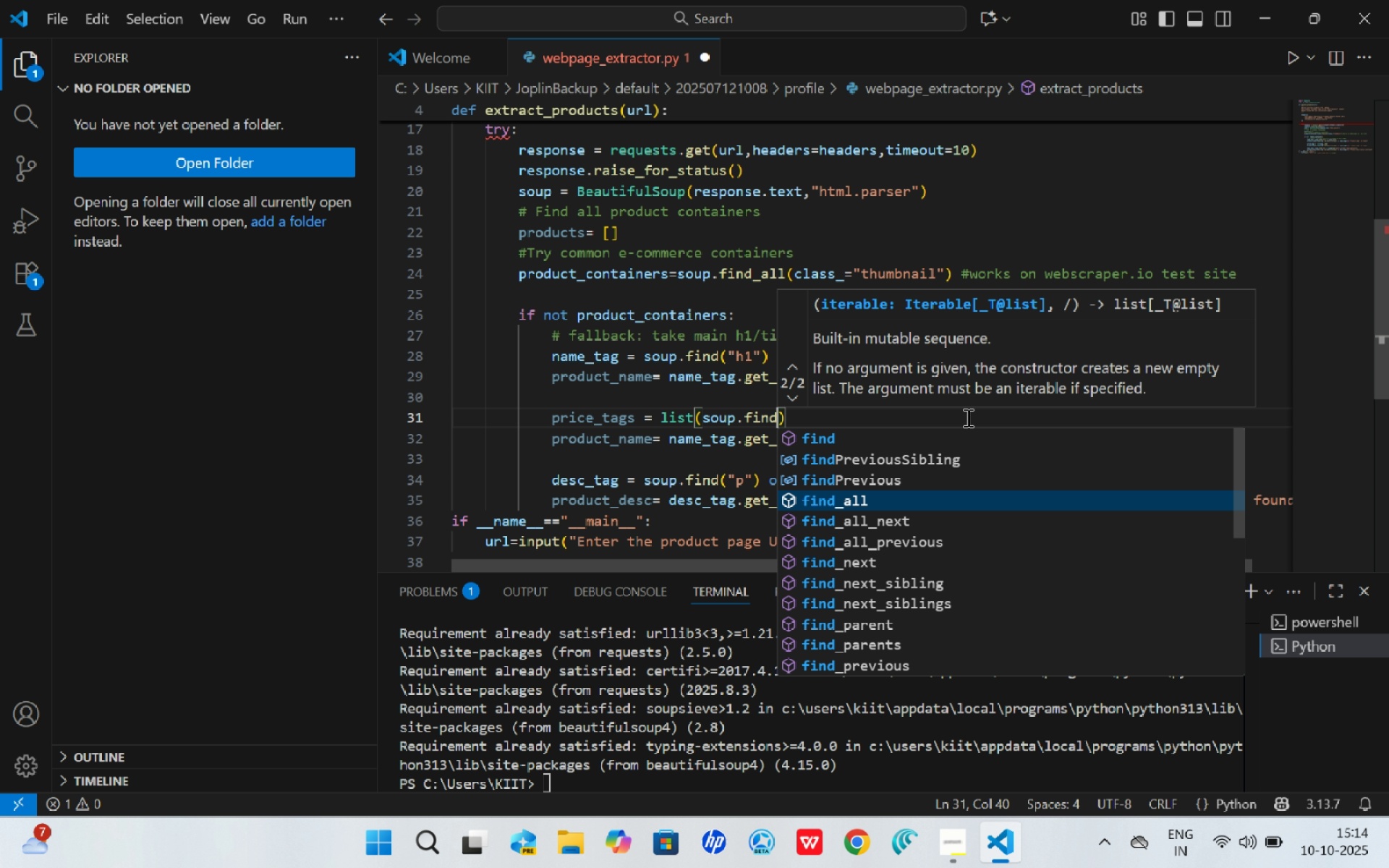 
key(ArrowDown)
 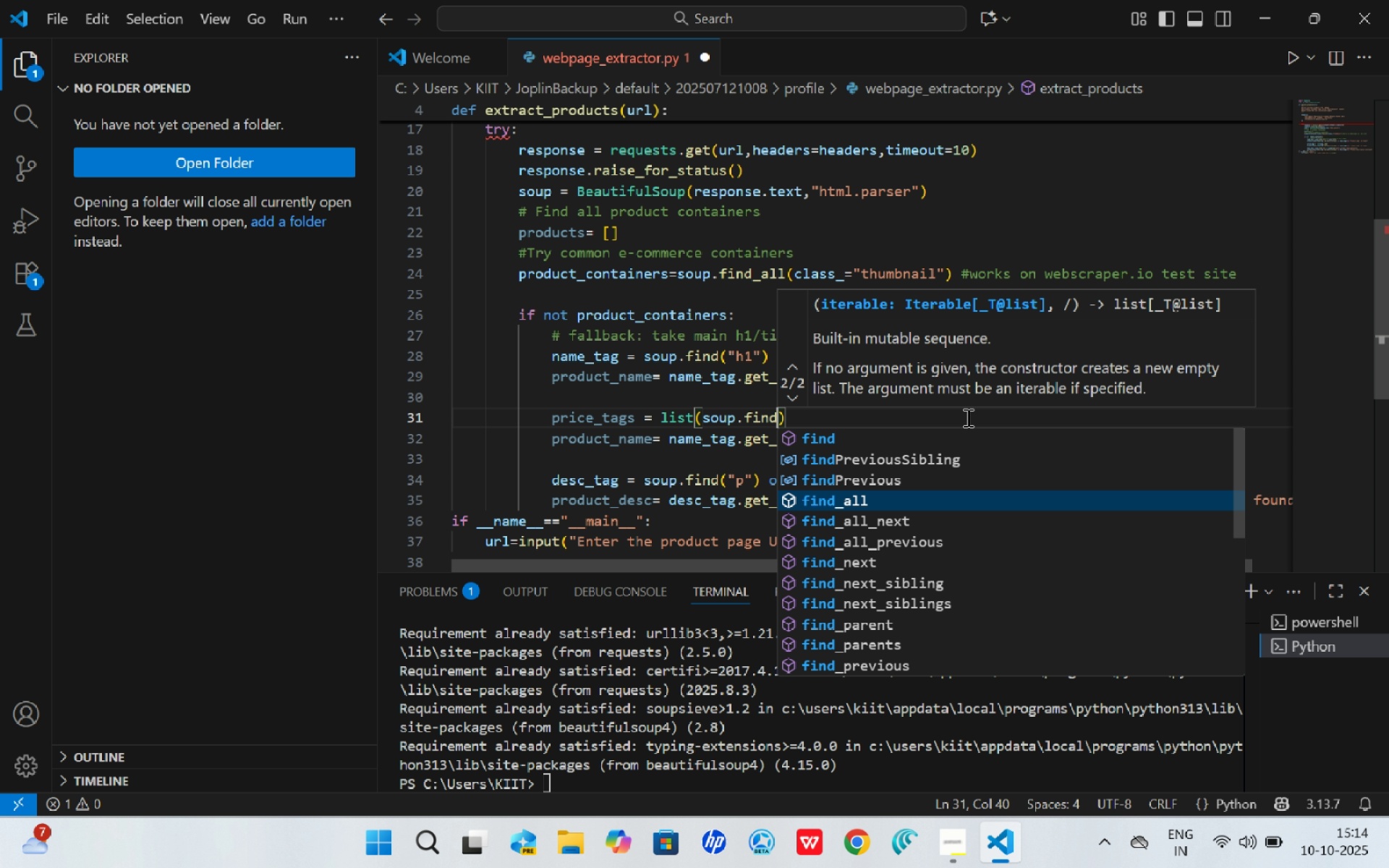 
key(Enter)
 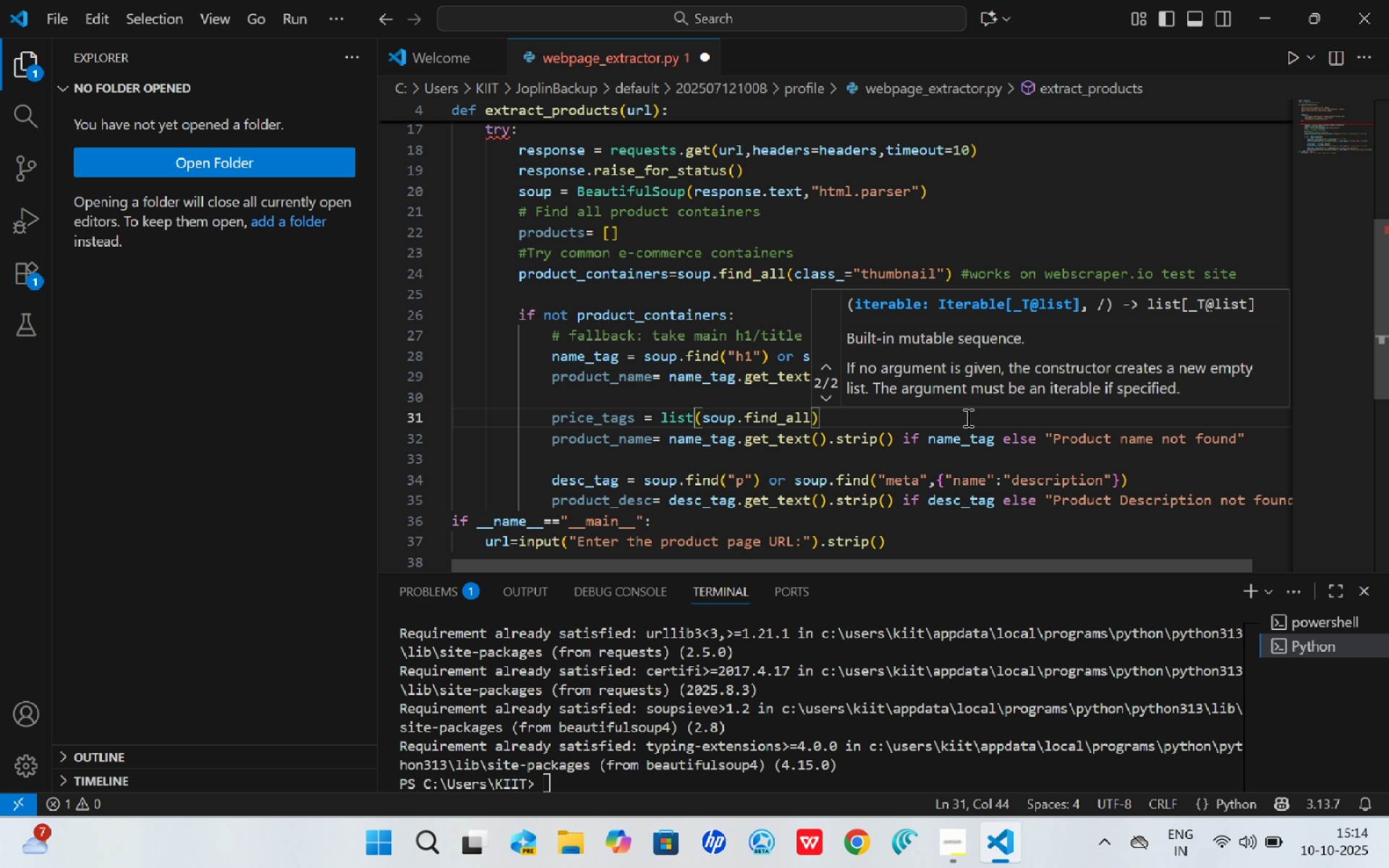 
type((class)
 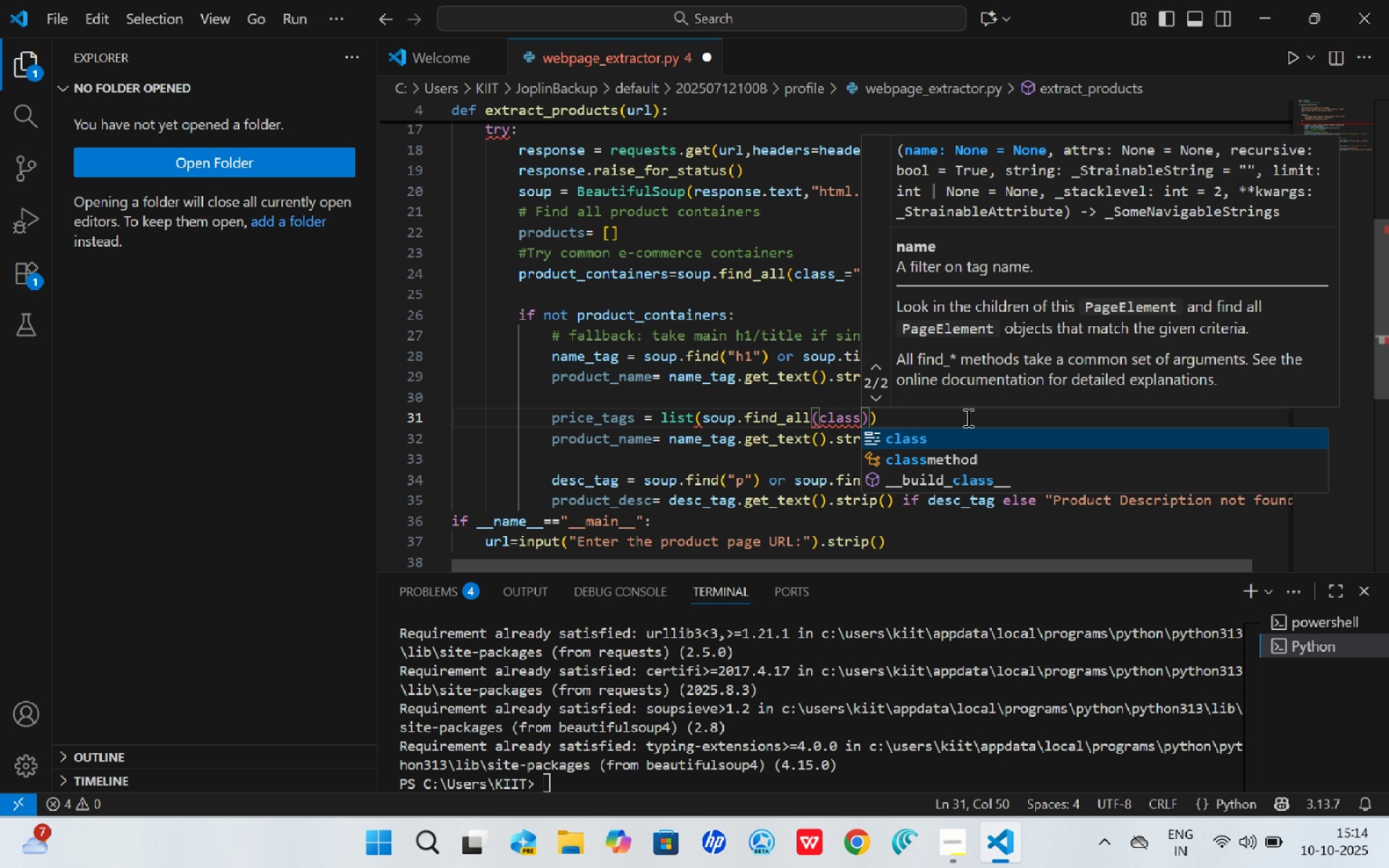 
type(_="pro)
key(Backspace)
type(ice)
 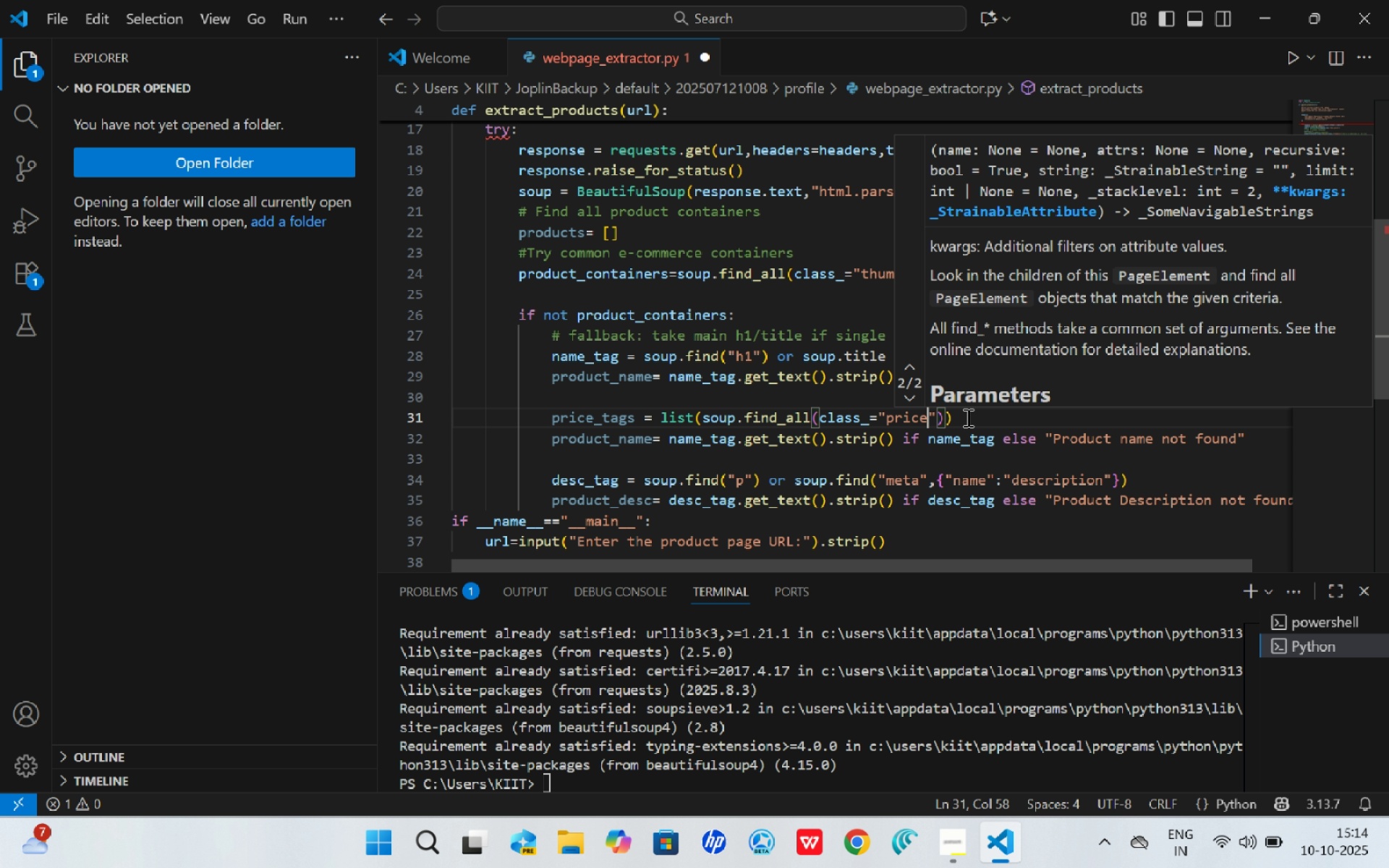 
key(ArrowRight)
 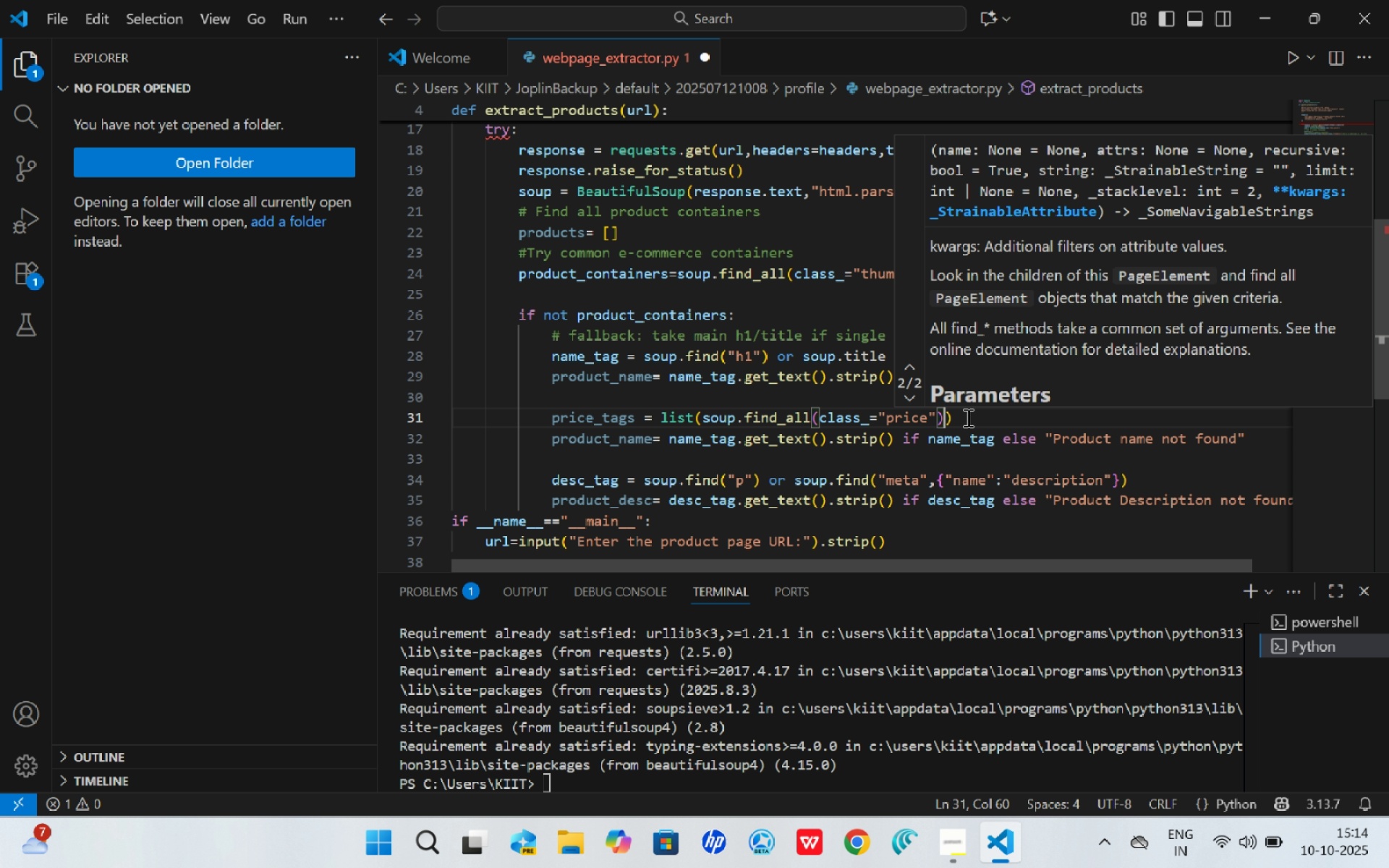 
key(ArrowRight)
 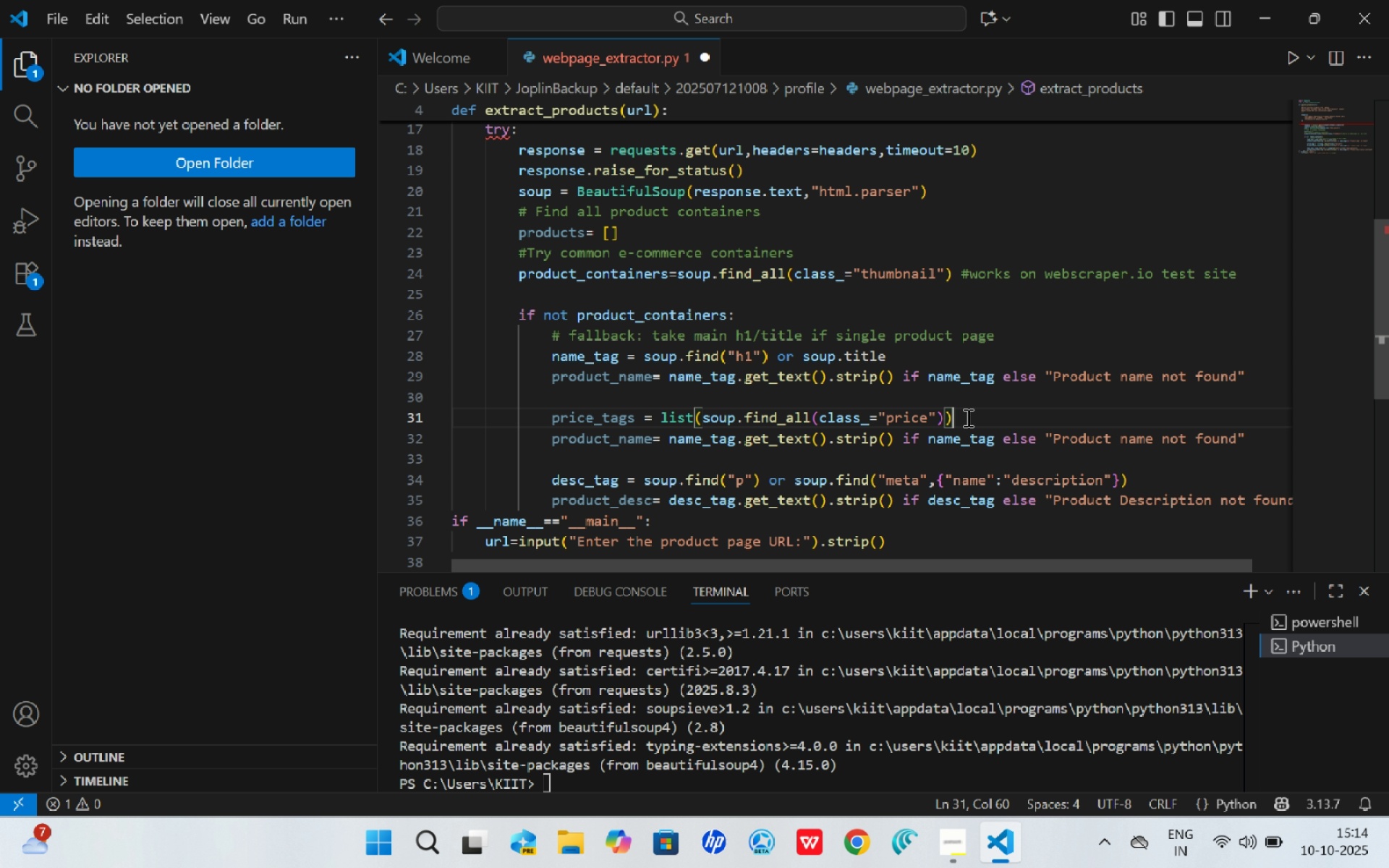 
key(ArrowRight)
 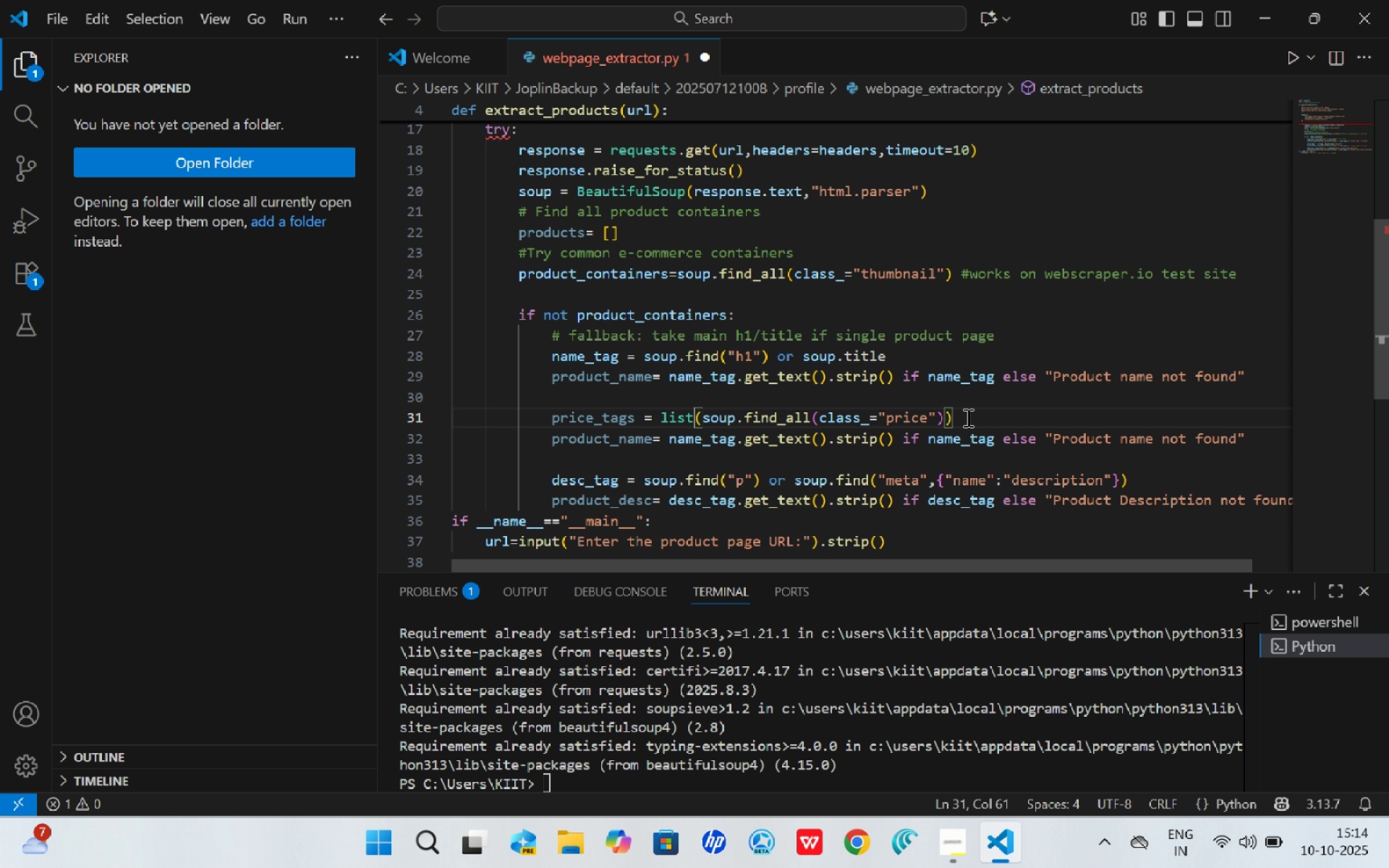 
type(+list(soup.fin)
 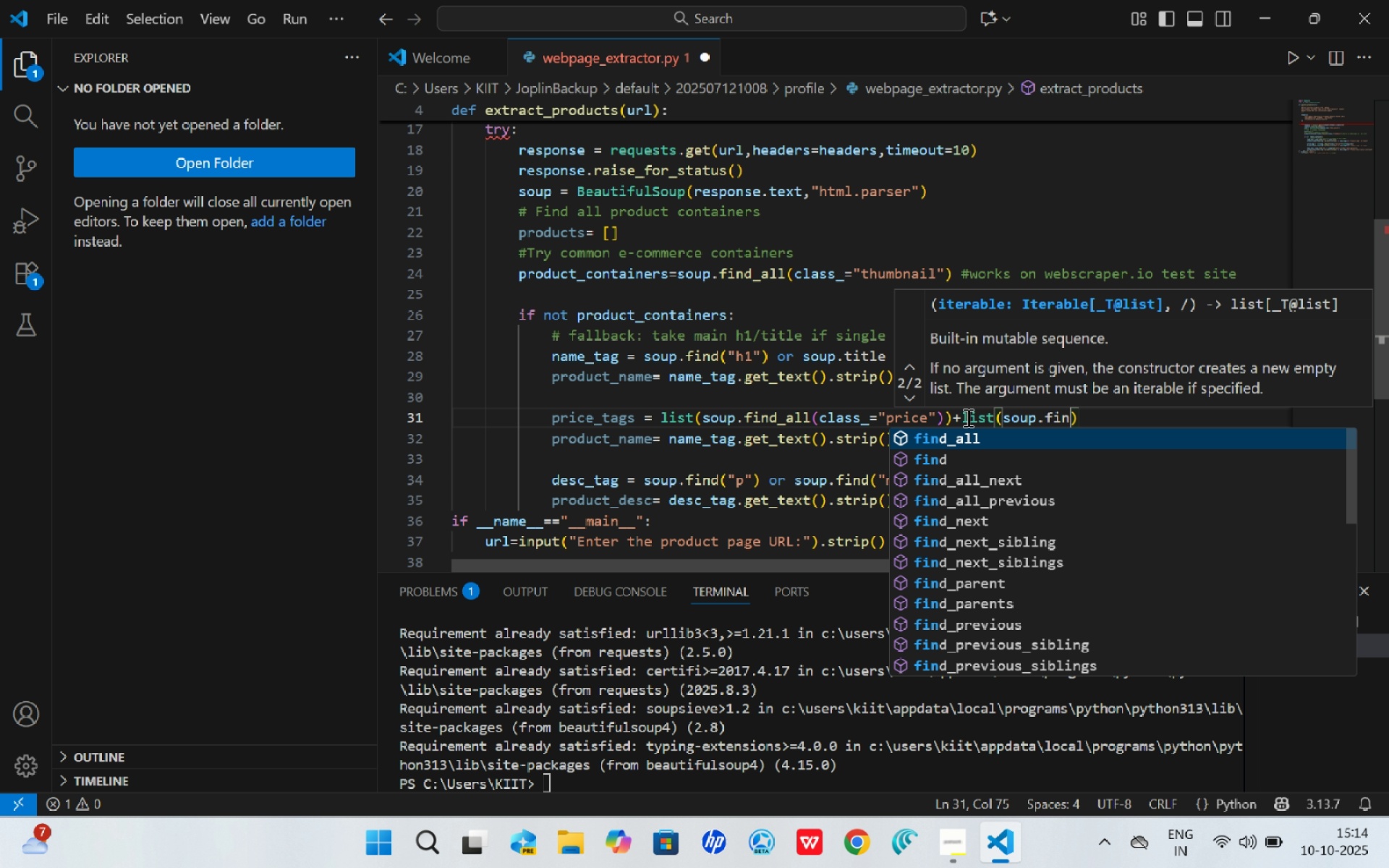 
key(Enter)
 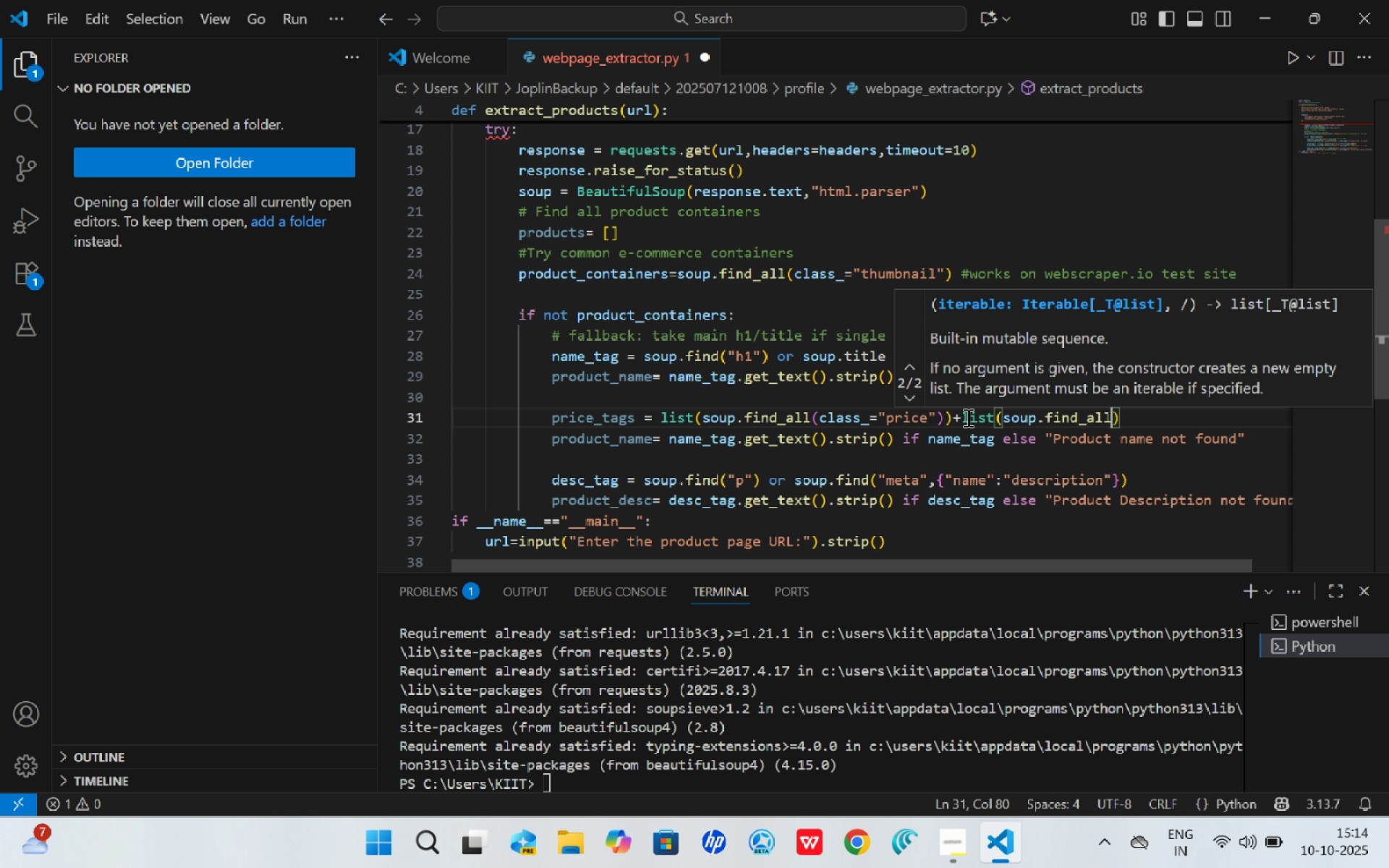 
hold_key(key=ShiftRight, duration=1.52)
 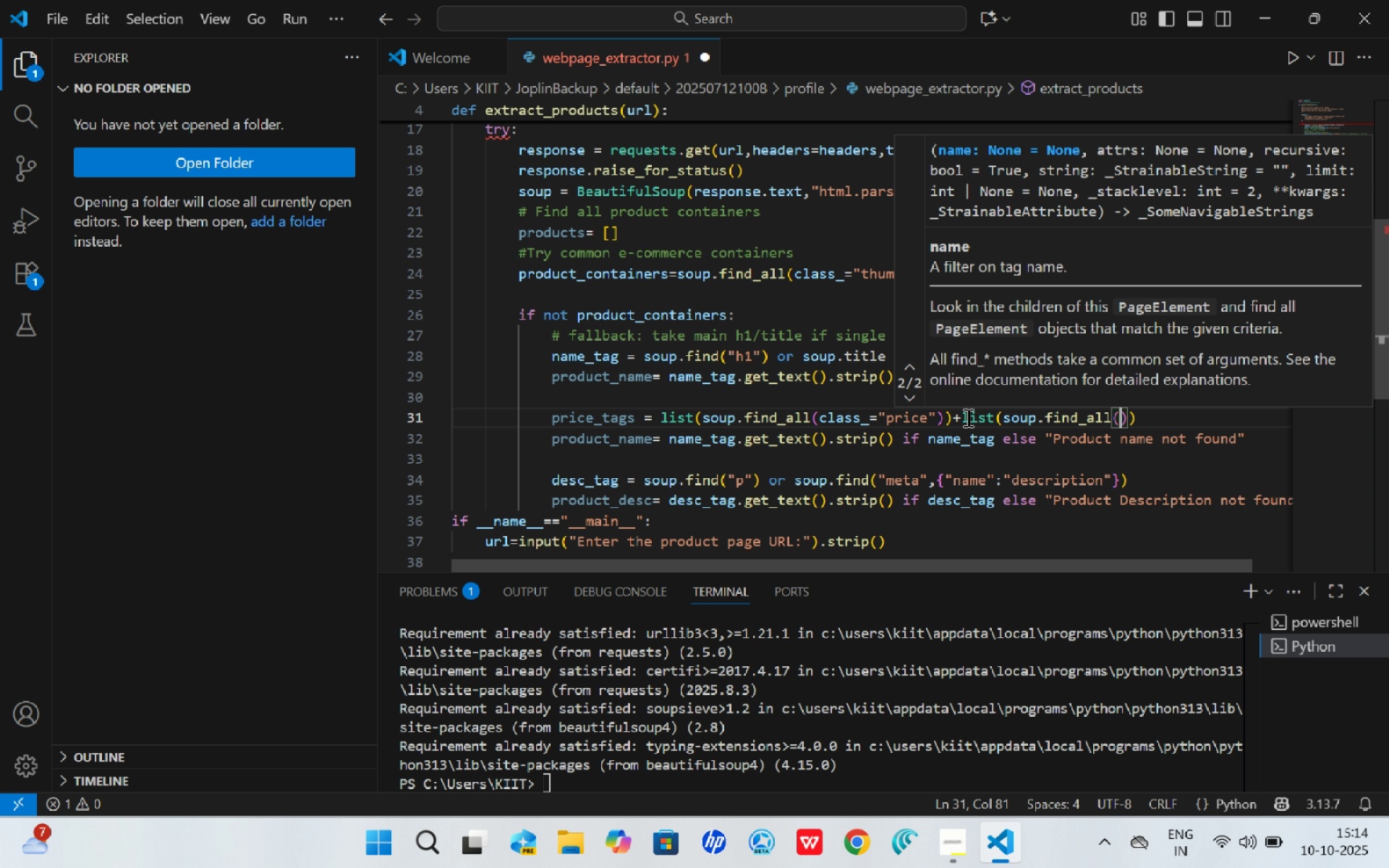 
type(("span"")
key(Backspace)
 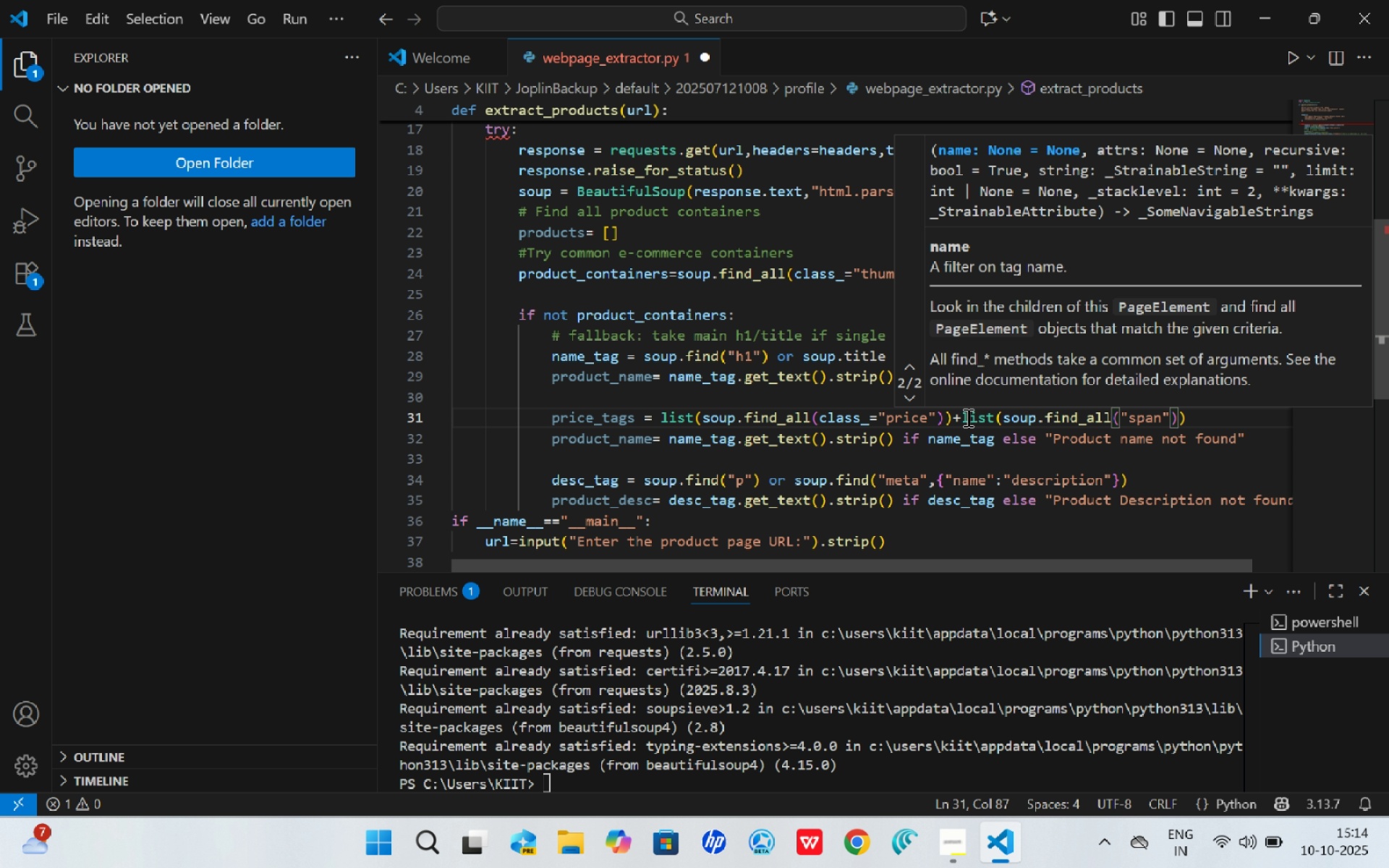 
wait(5.95)
 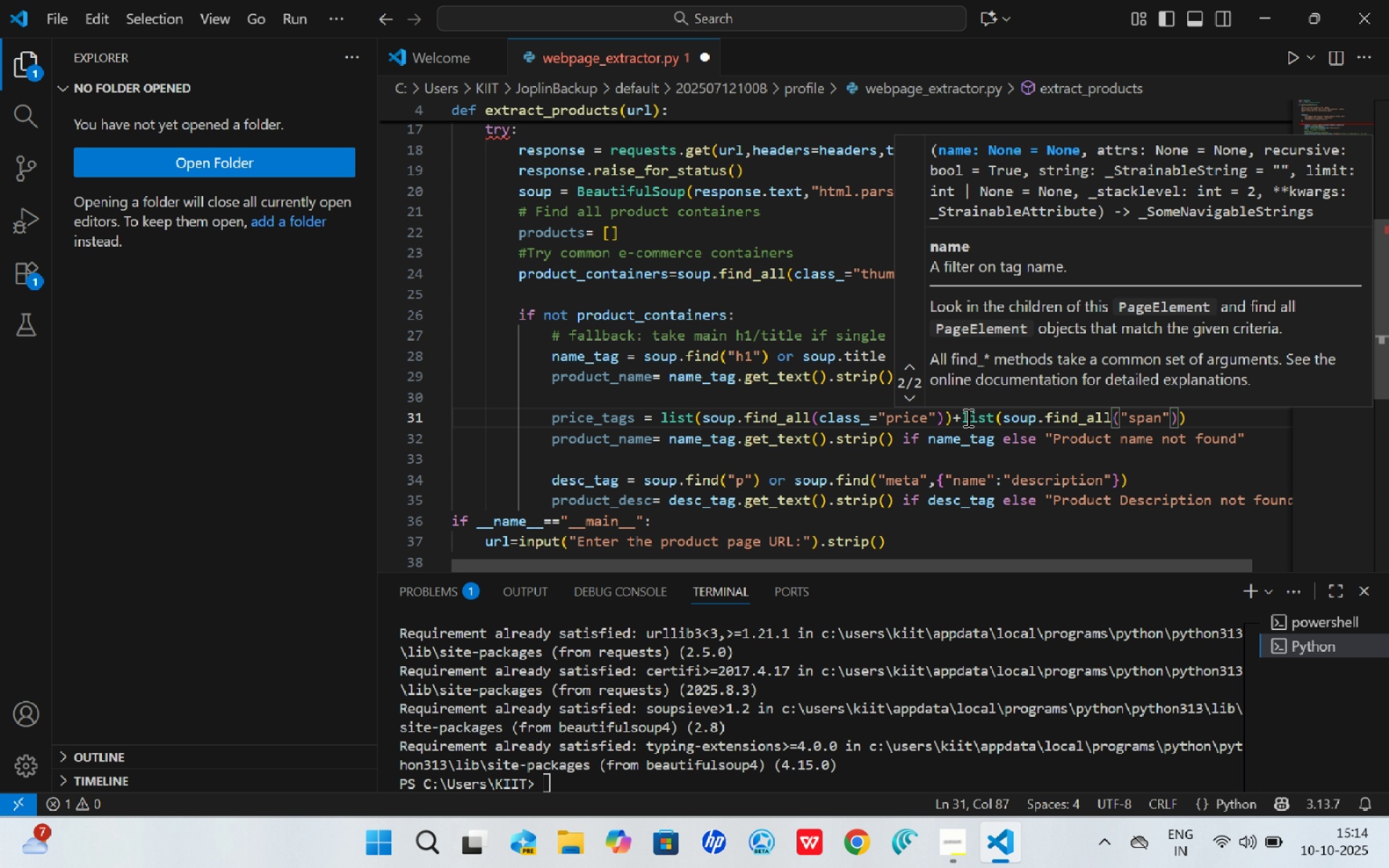 
type(,{"id)
 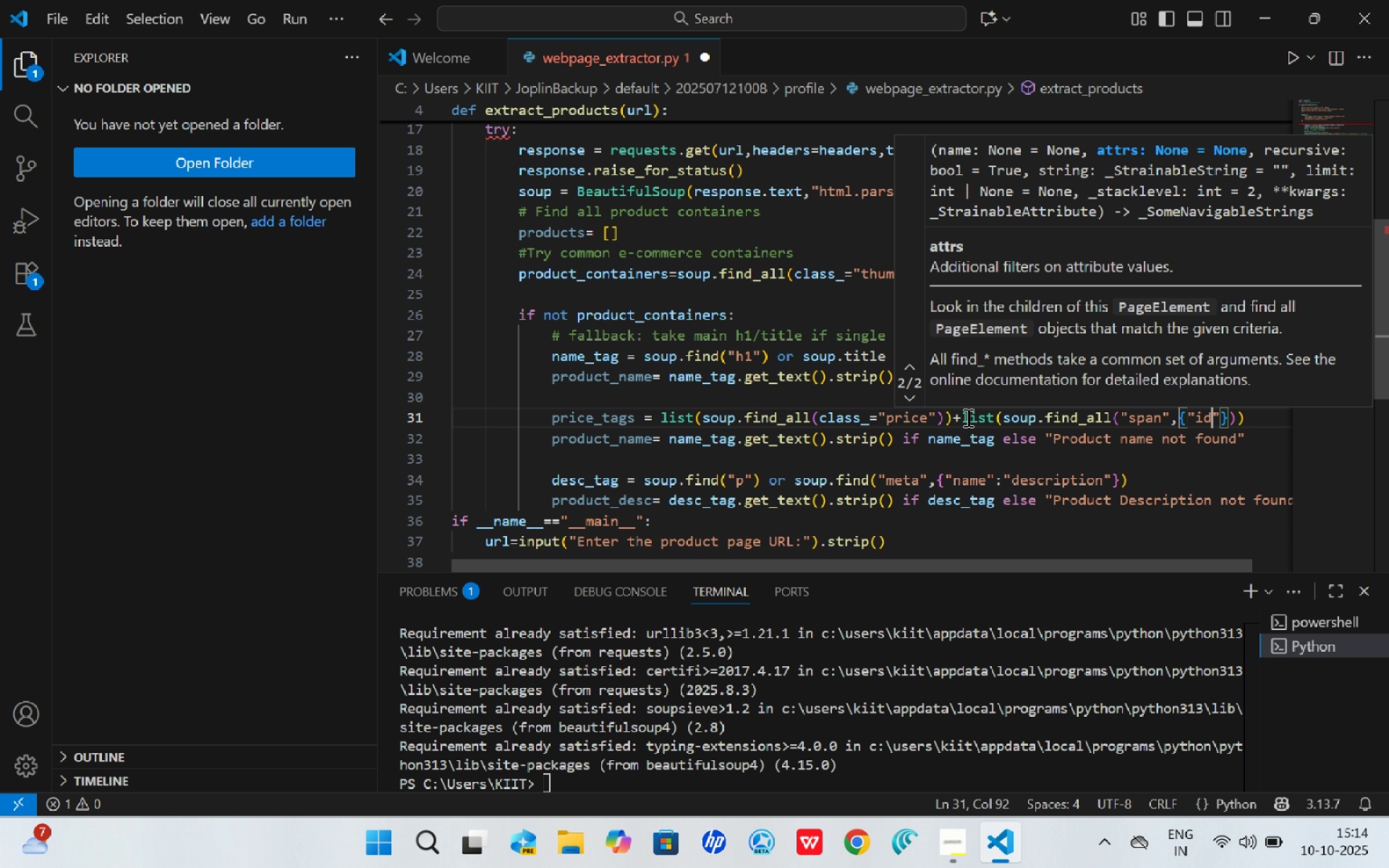 
key(ArrowRight)
 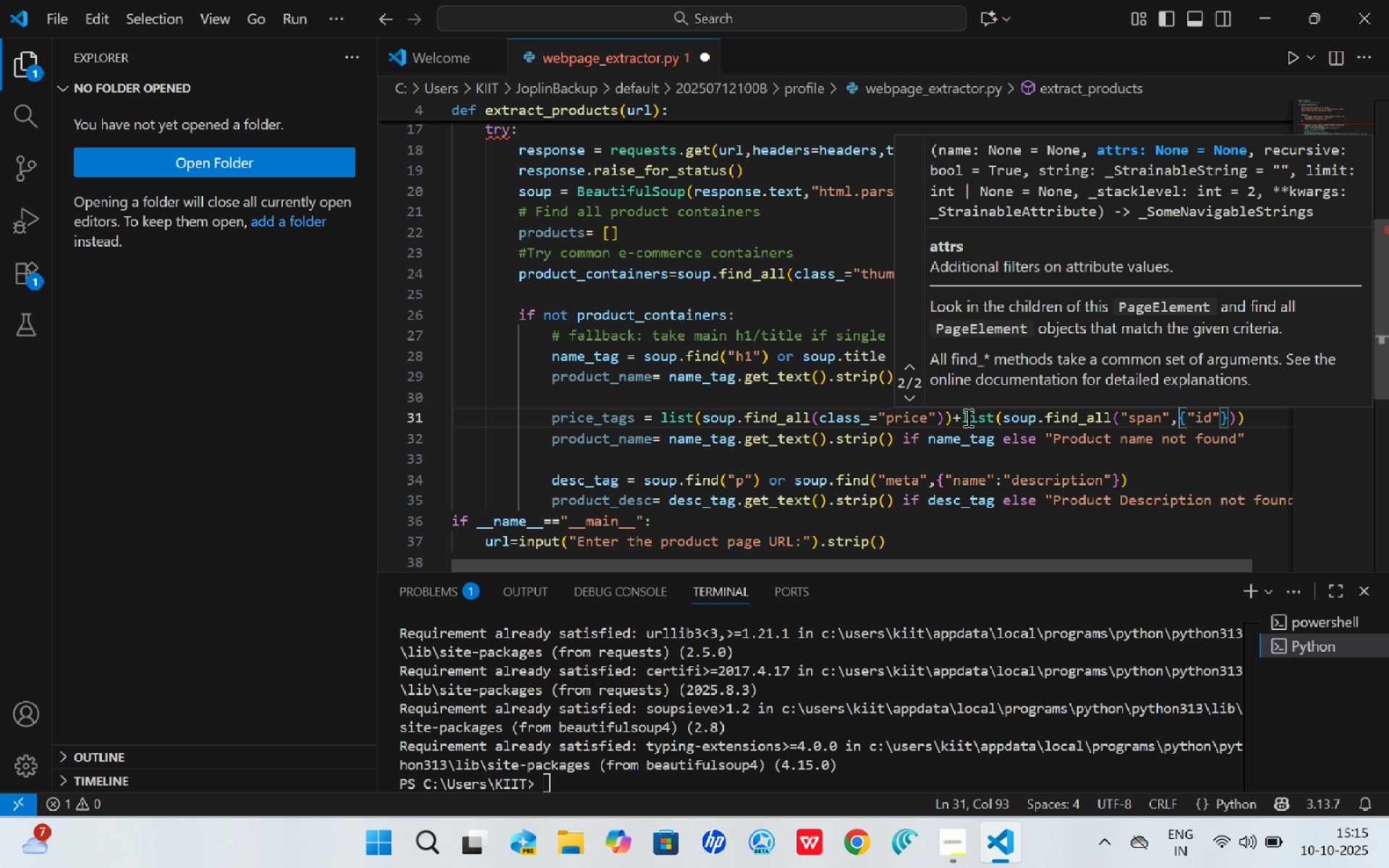 
type(:"price)
 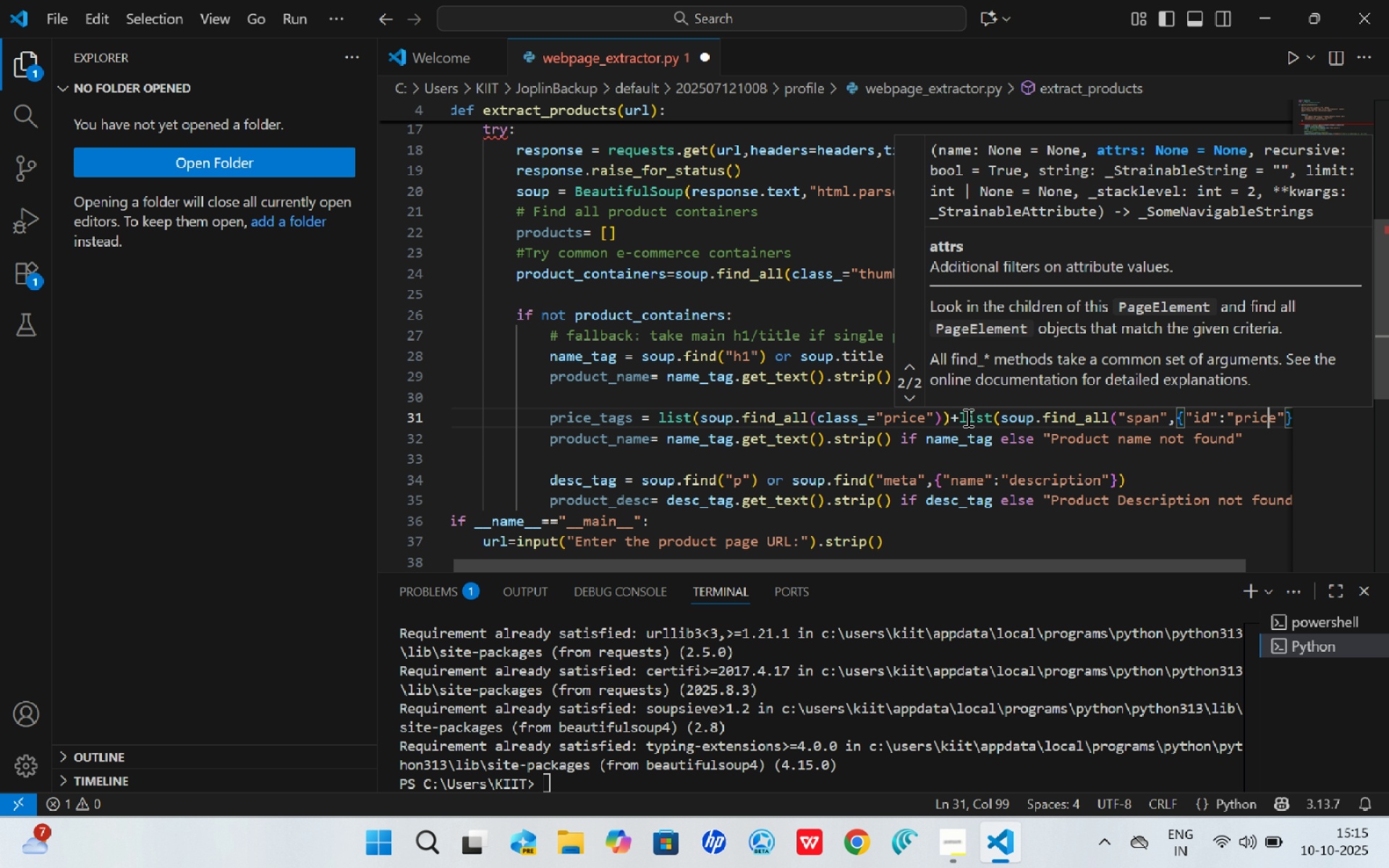 
key(ArrowLeft)
 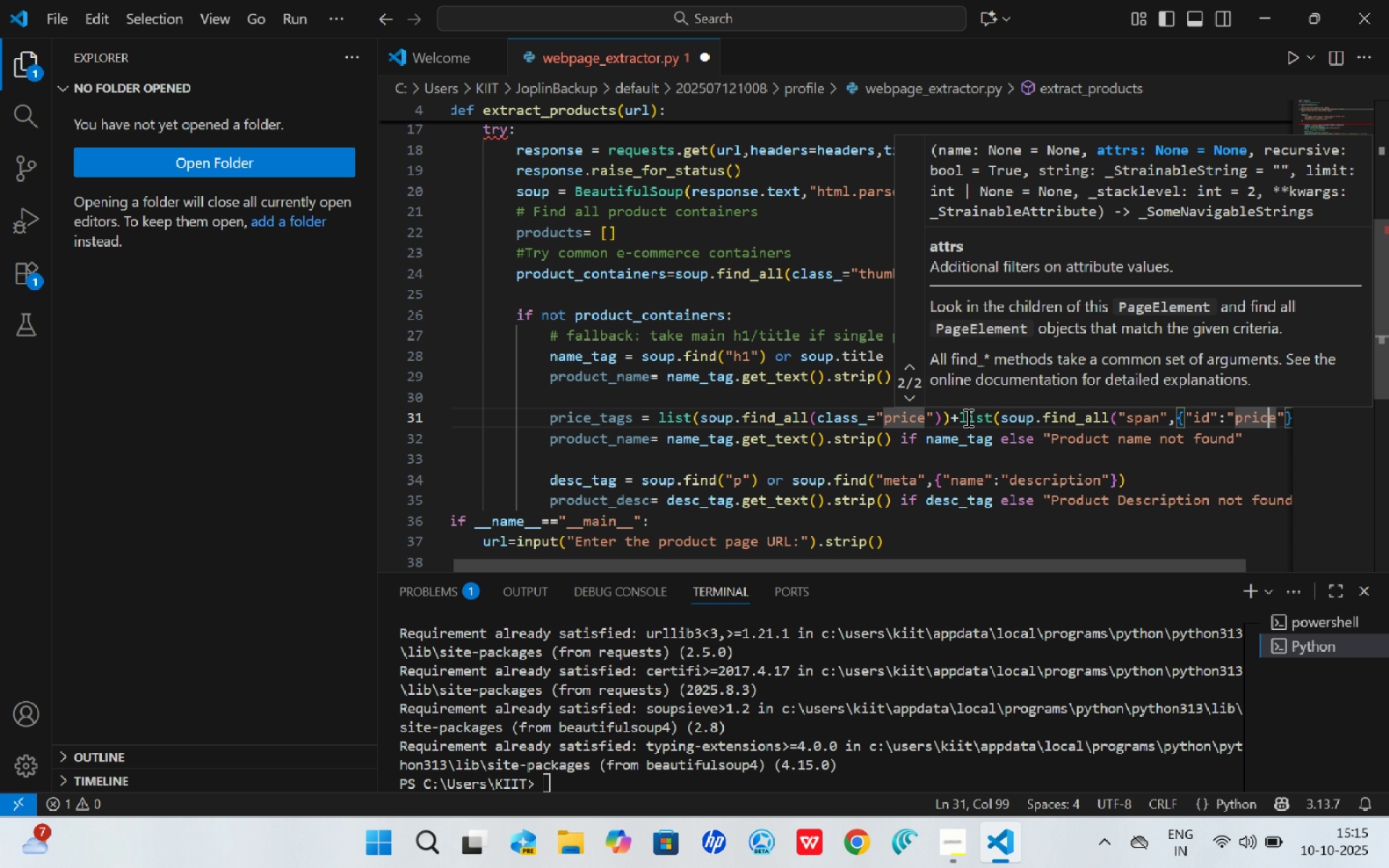 
key(ArrowRight)
 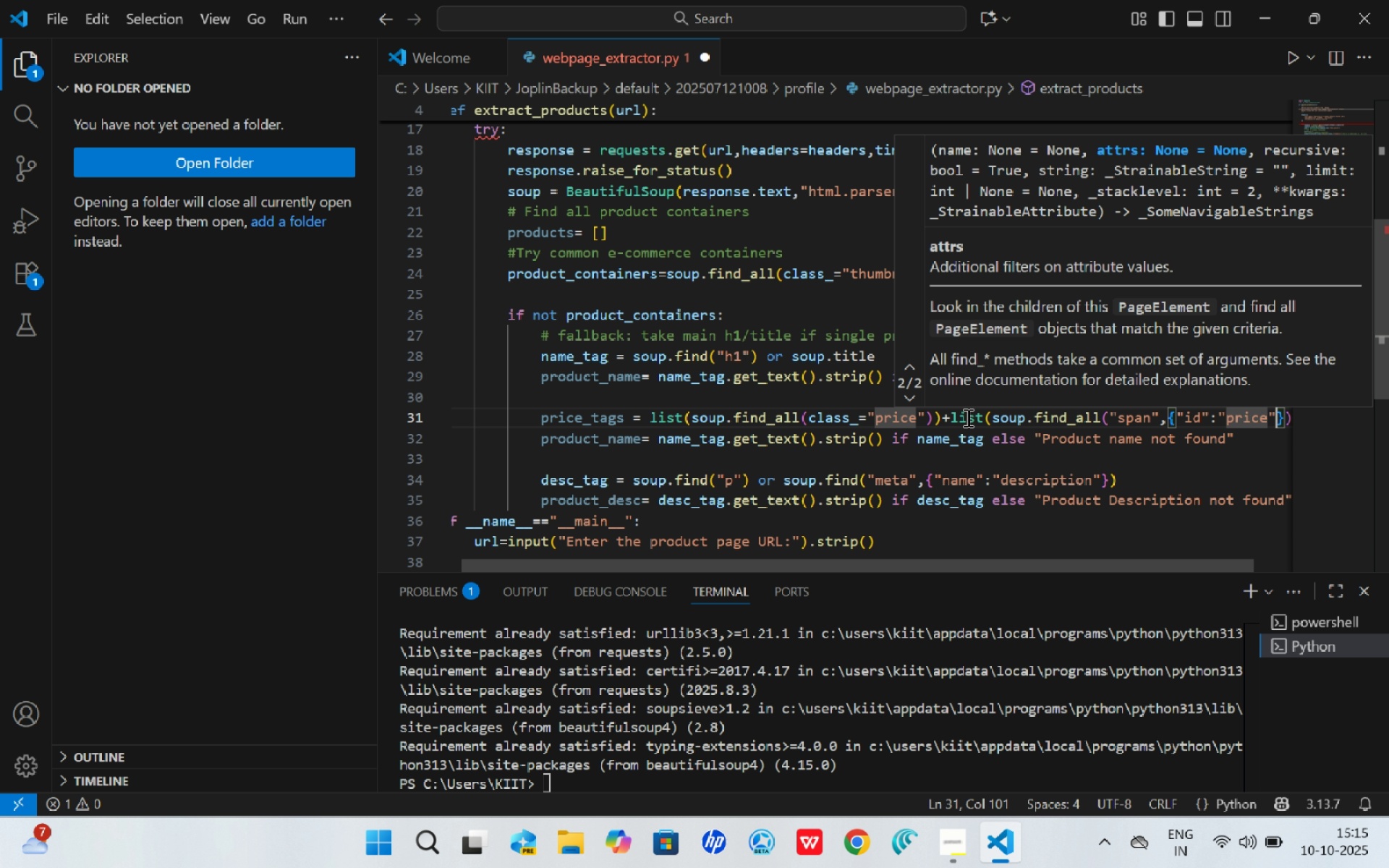 
key(ArrowRight)
 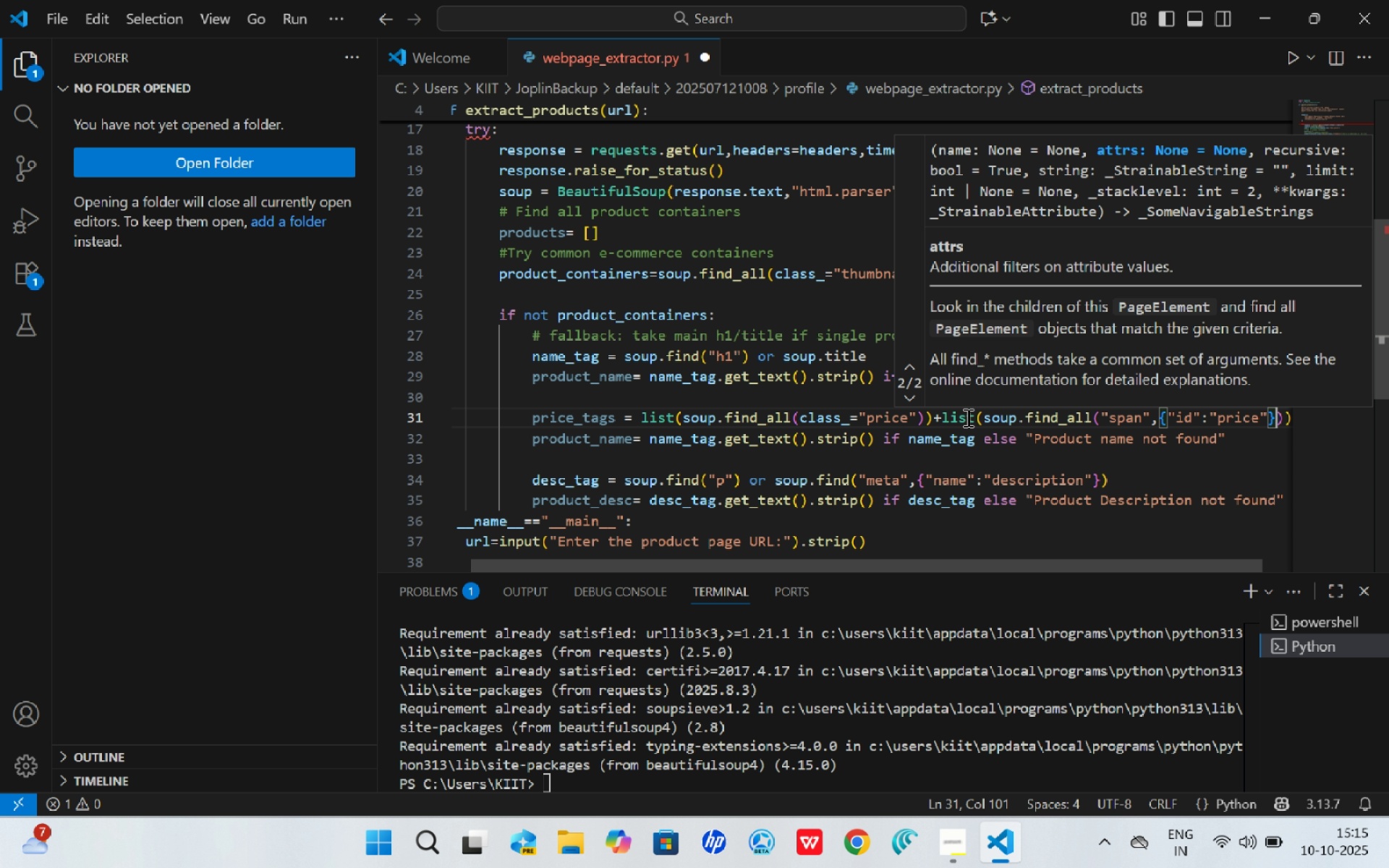 
key(ArrowRight)
 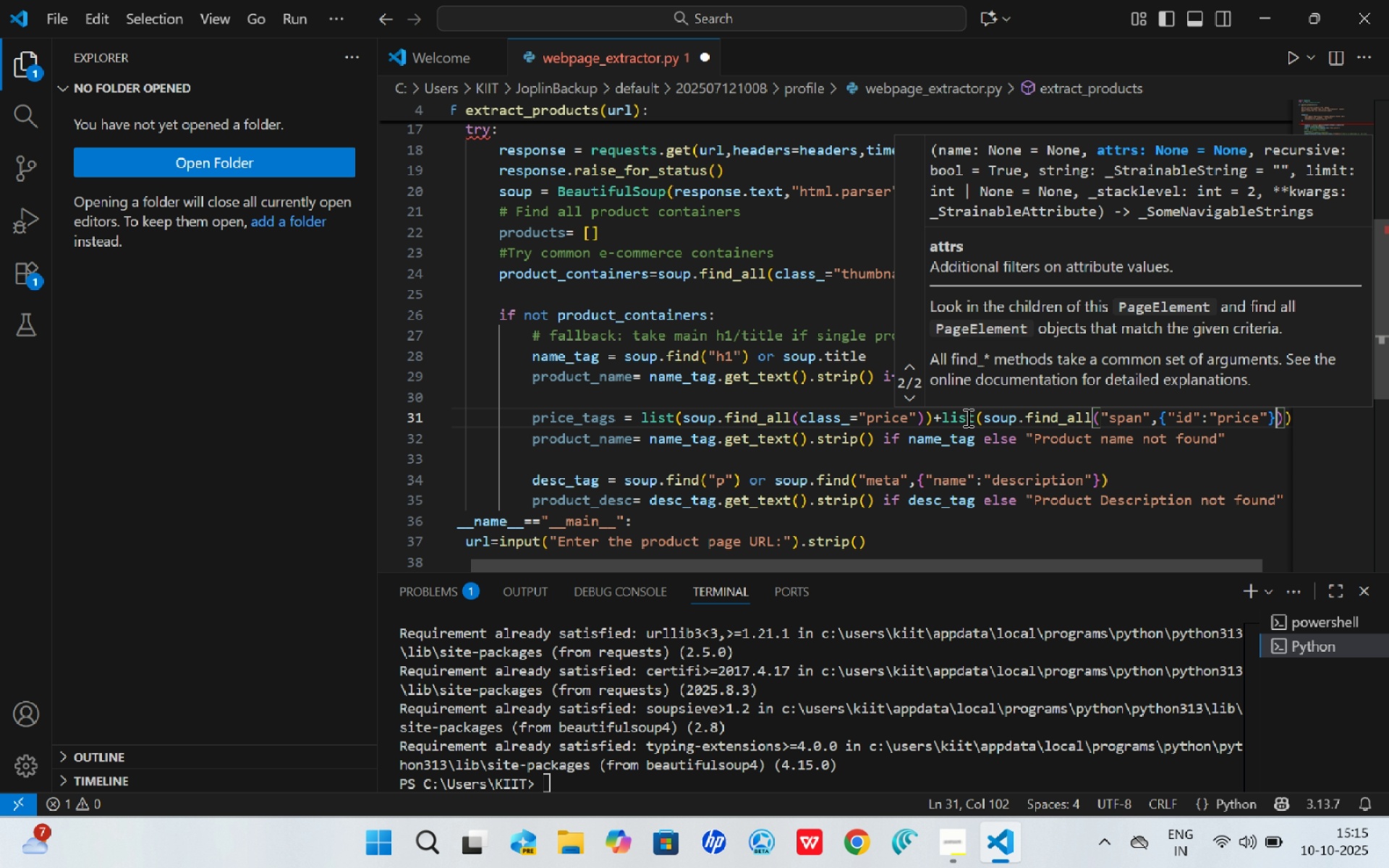 
key(ArrowRight)
 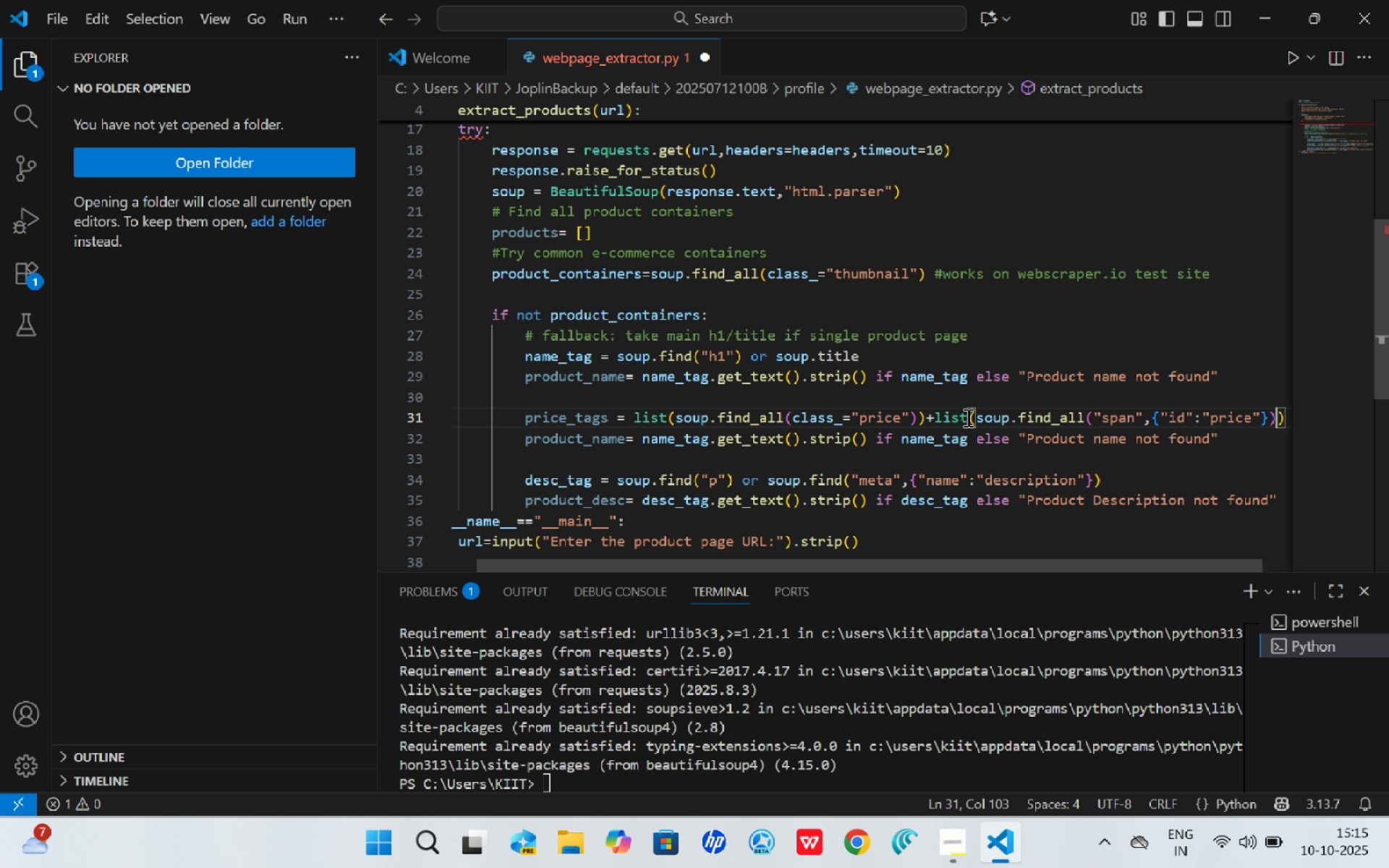 
key(ArrowRight)
 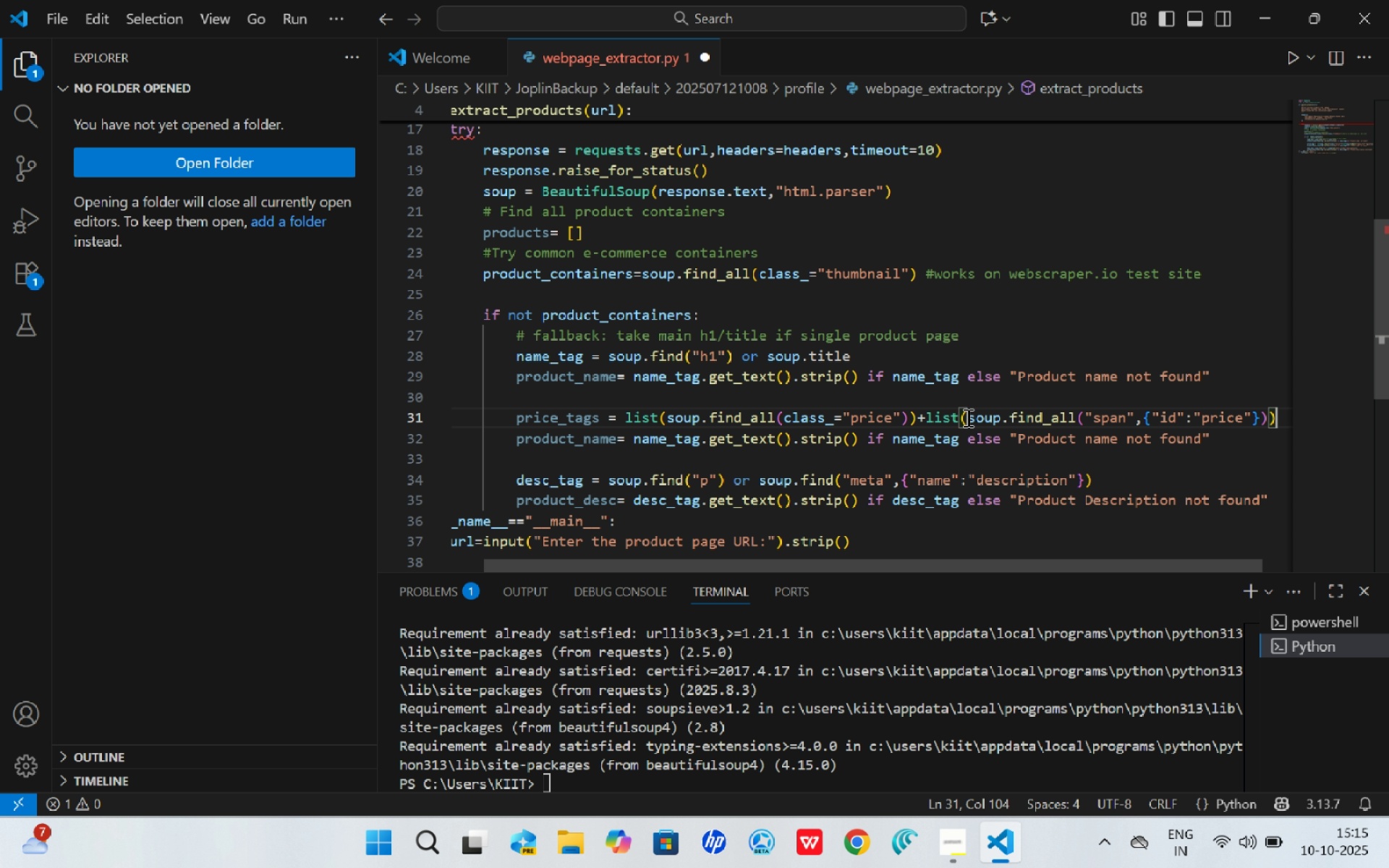 
key(ArrowRight)
 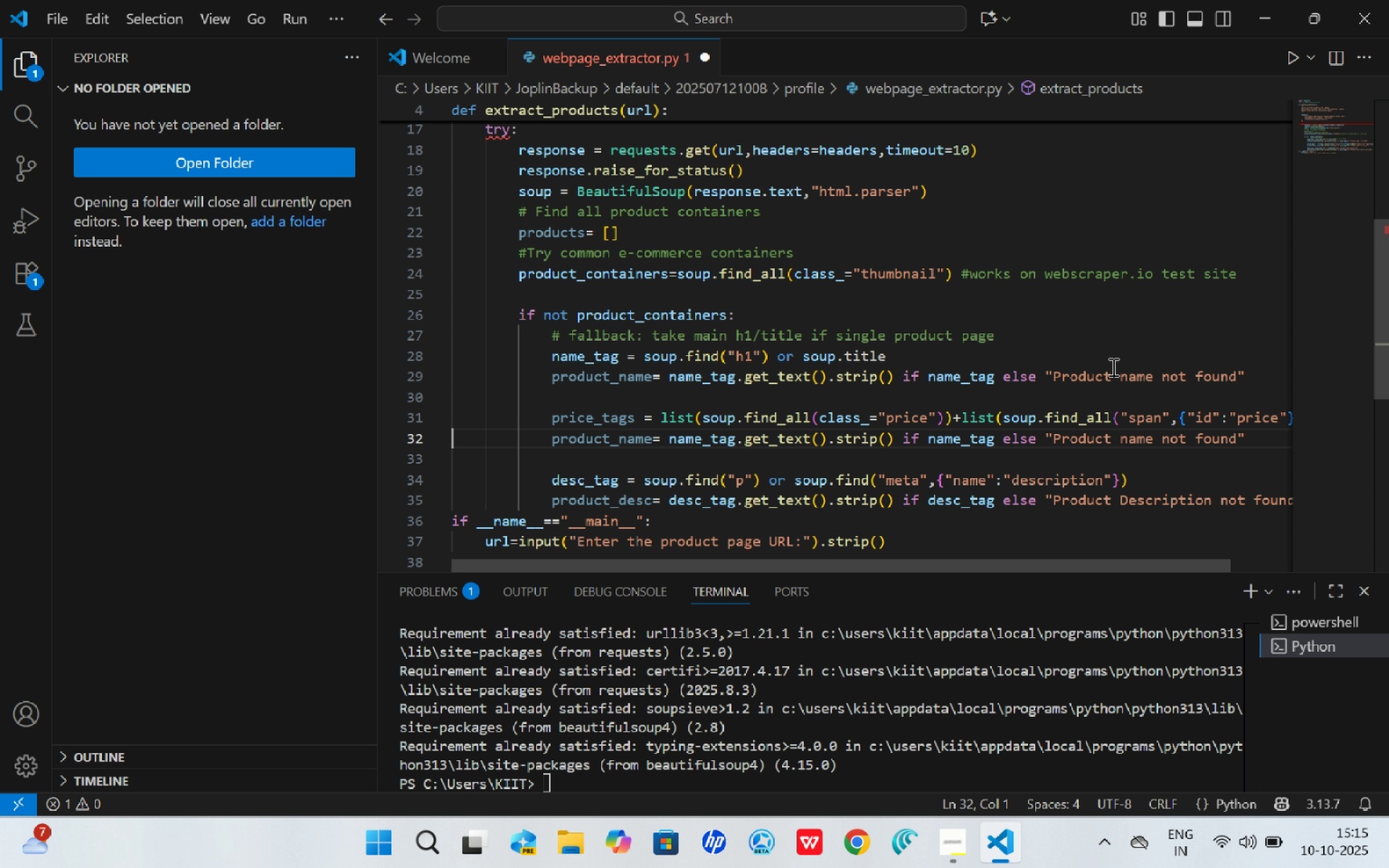 
wait(5.81)
 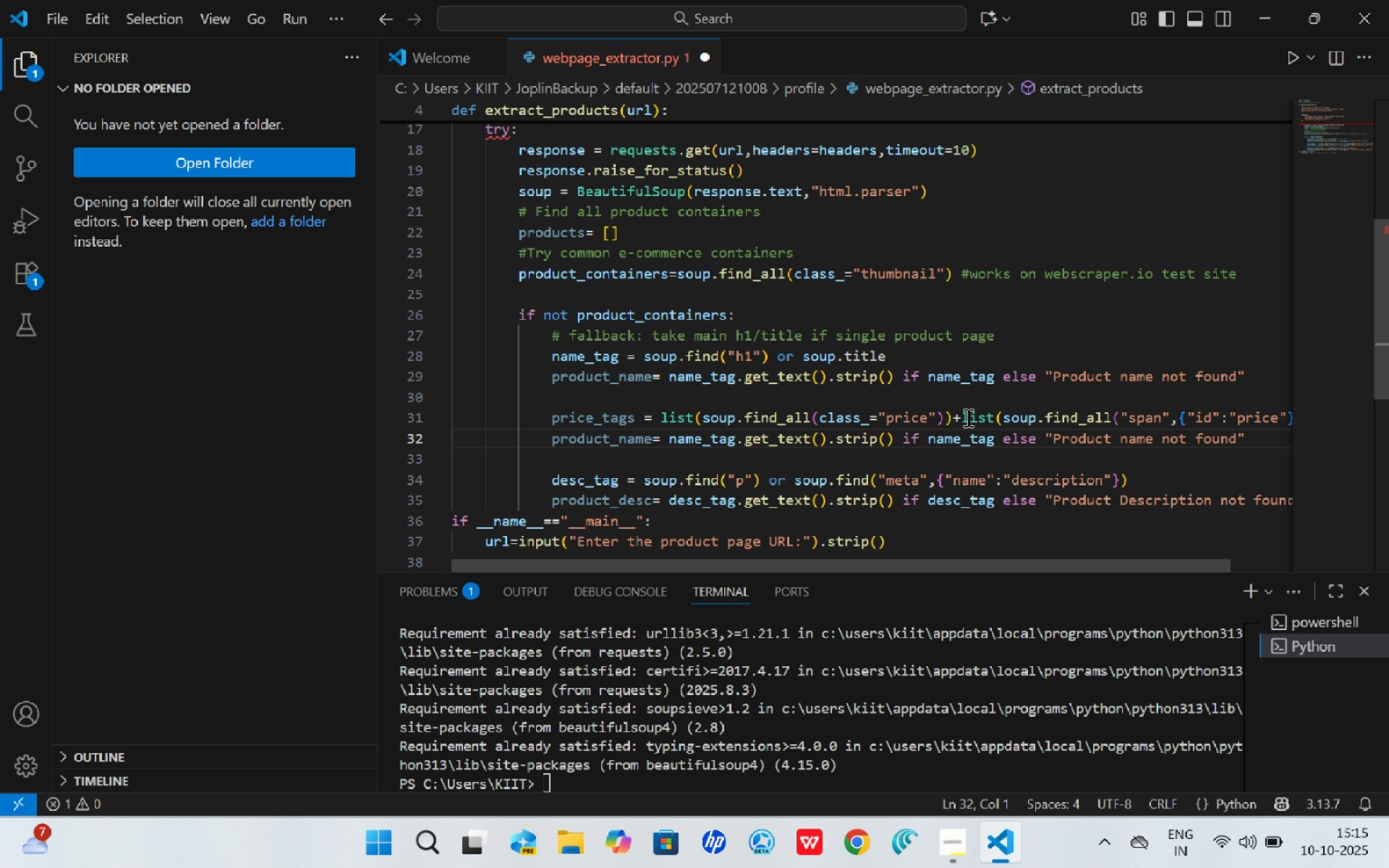 
left_click_drag(start_coordinate=[621, 440], to_coordinate=[653, 440])
 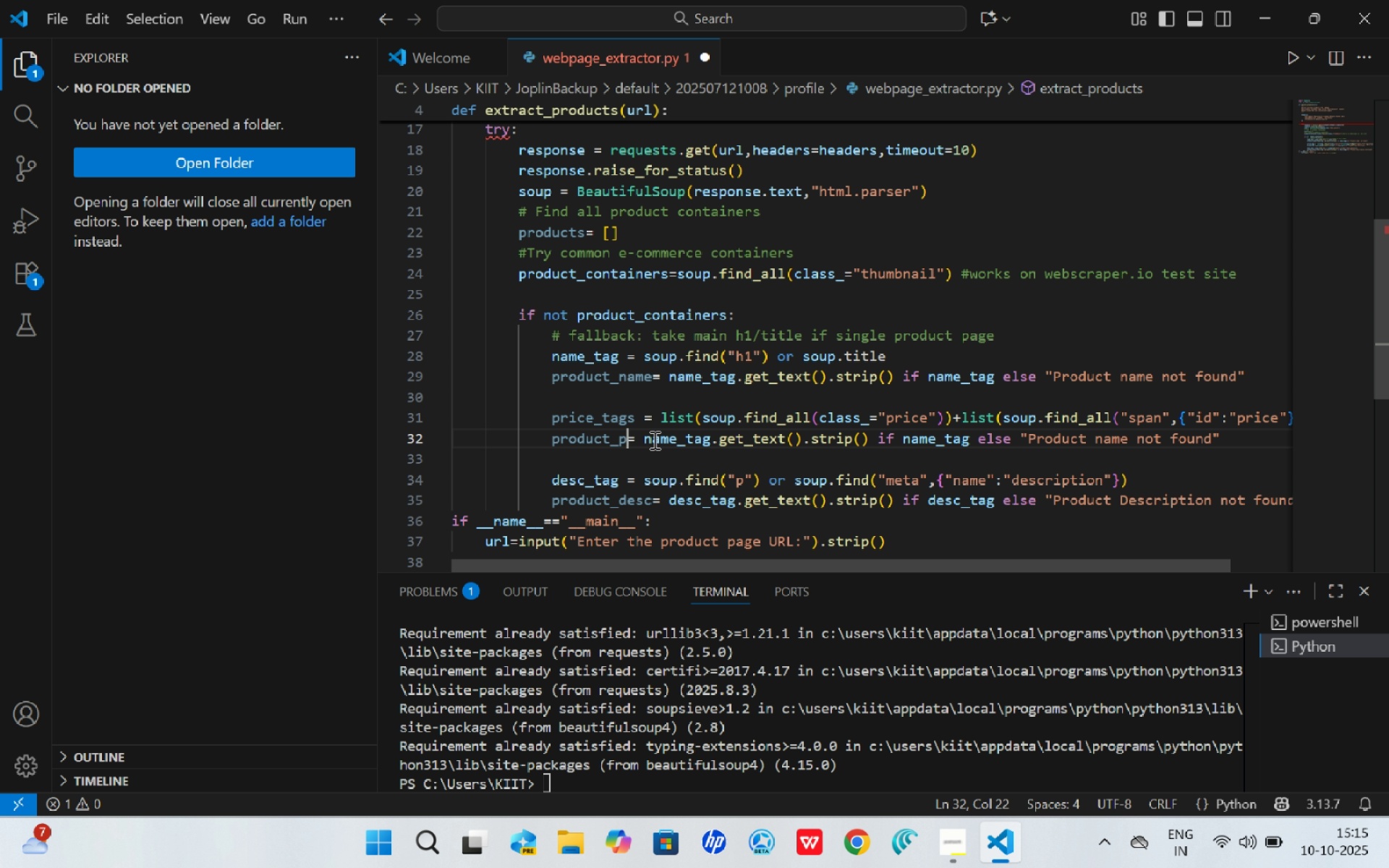 
type(price)
 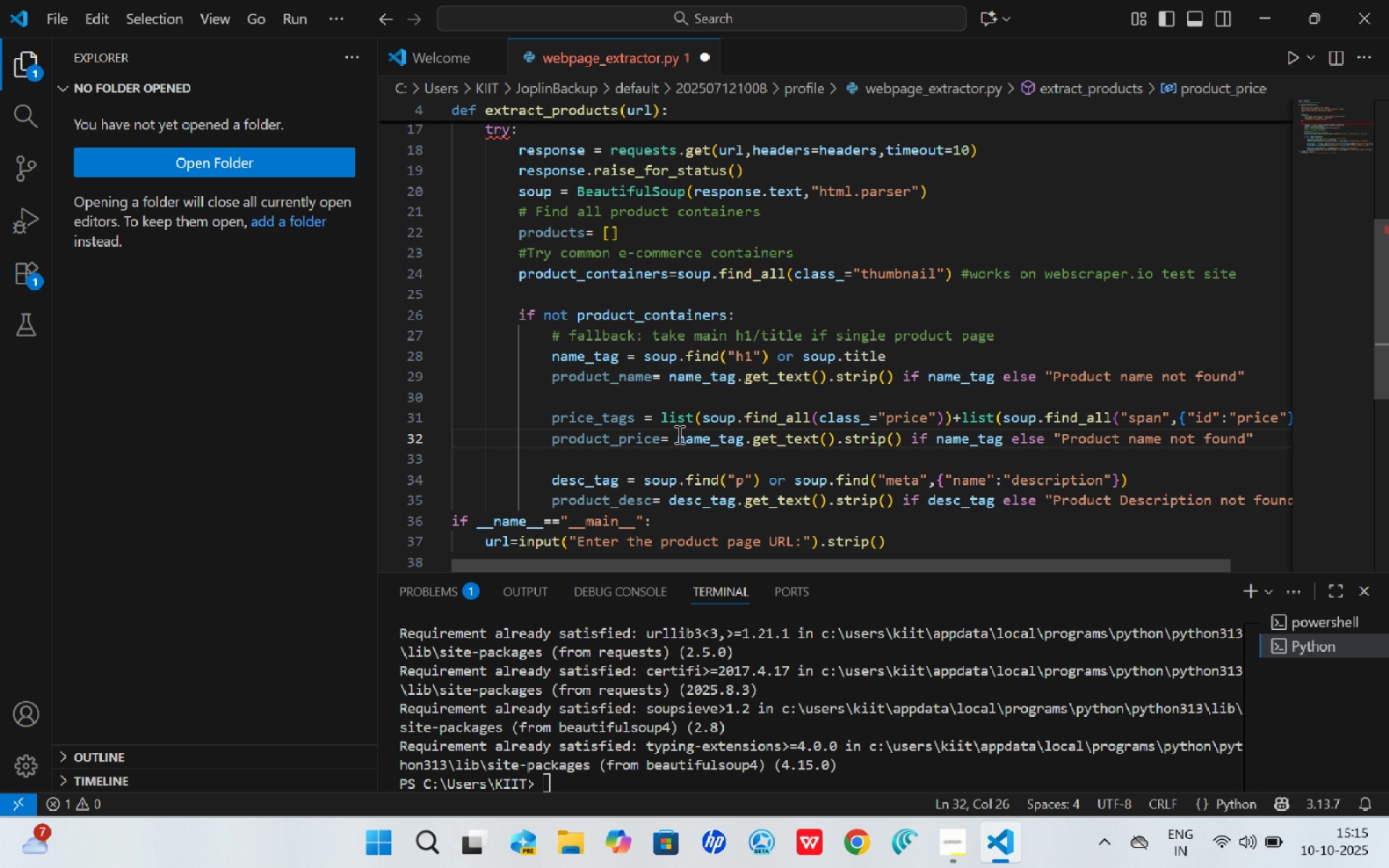 
double_click([616, 420])
 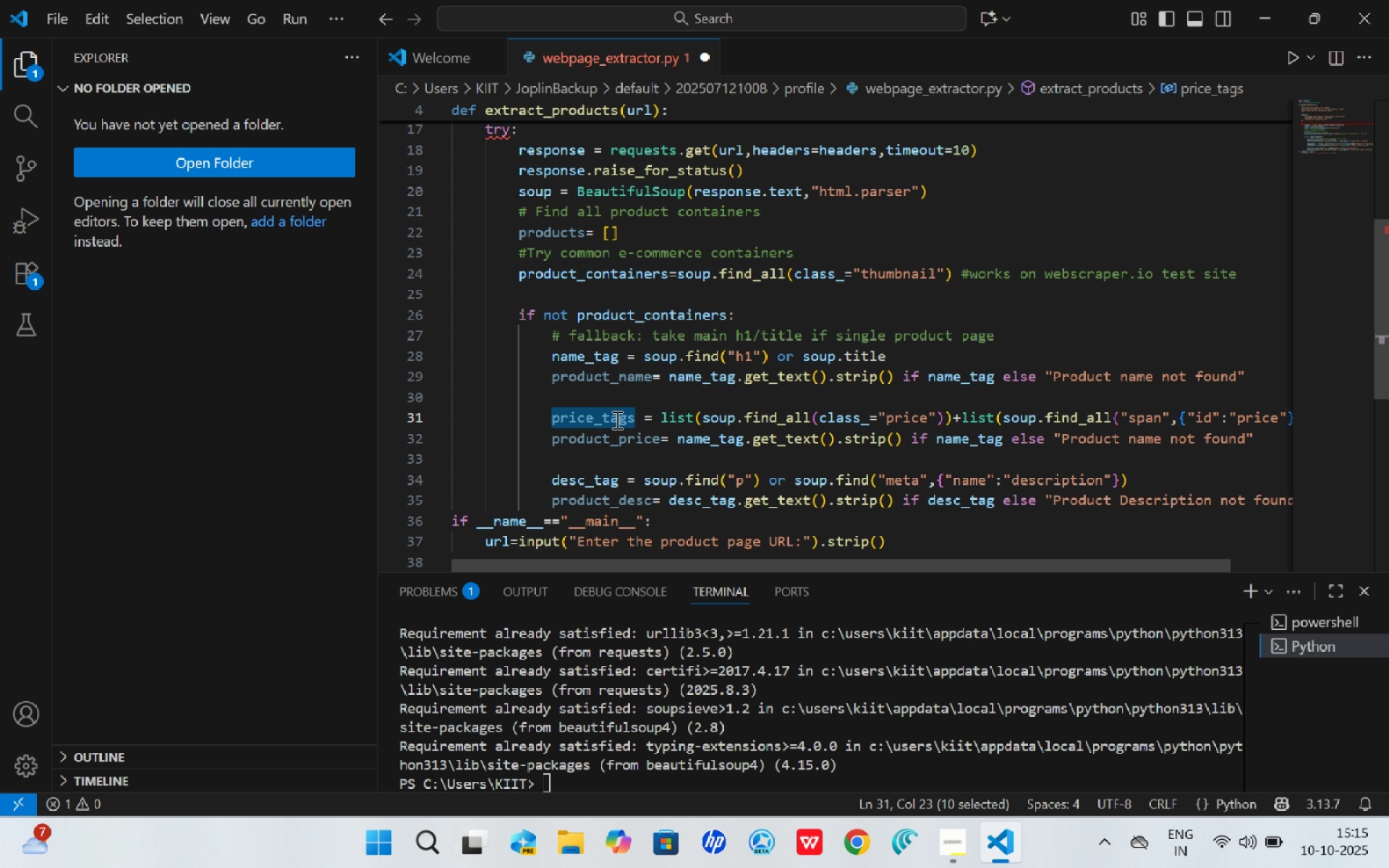 
key(Control+C)
 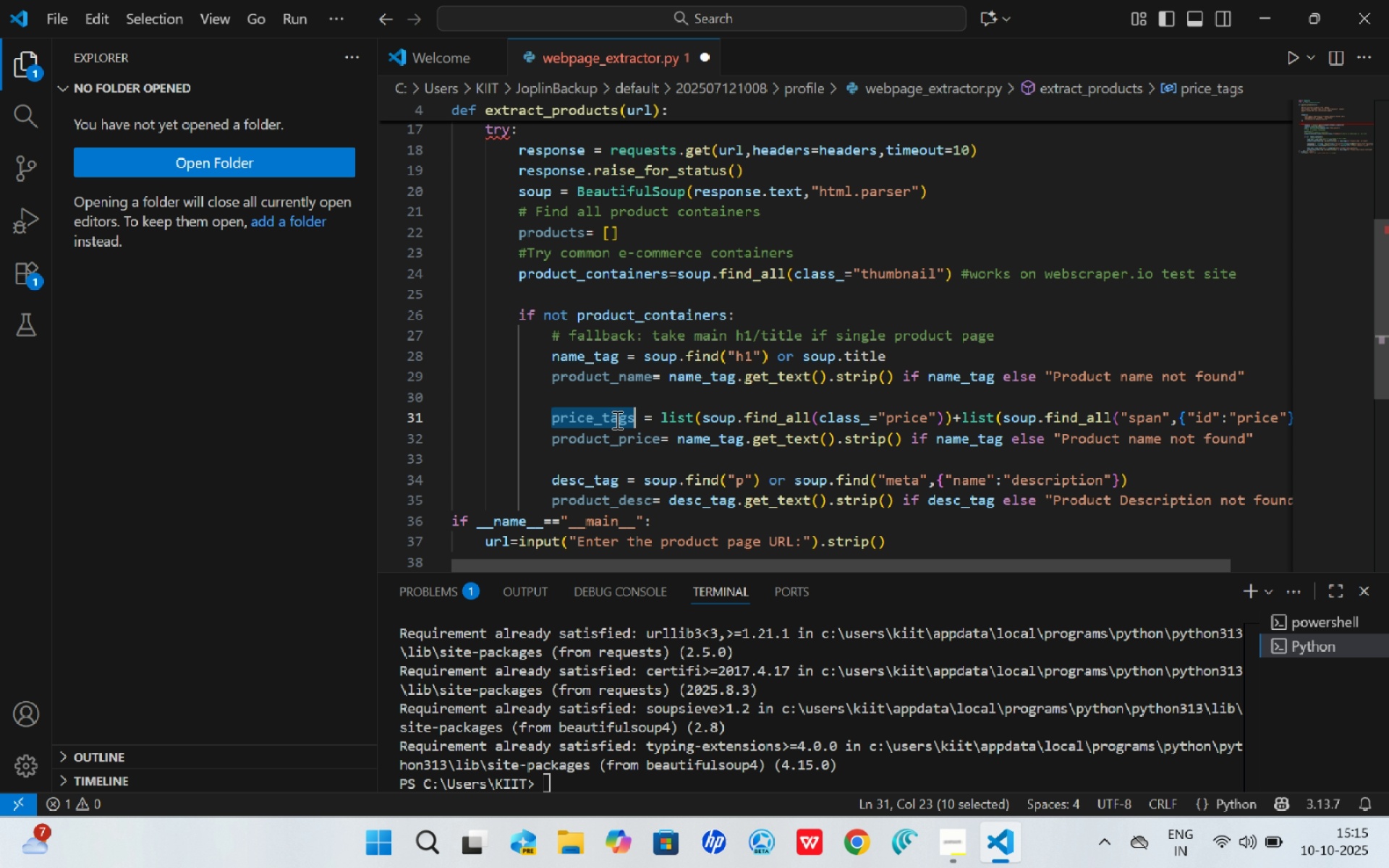 
key(Control+C)
 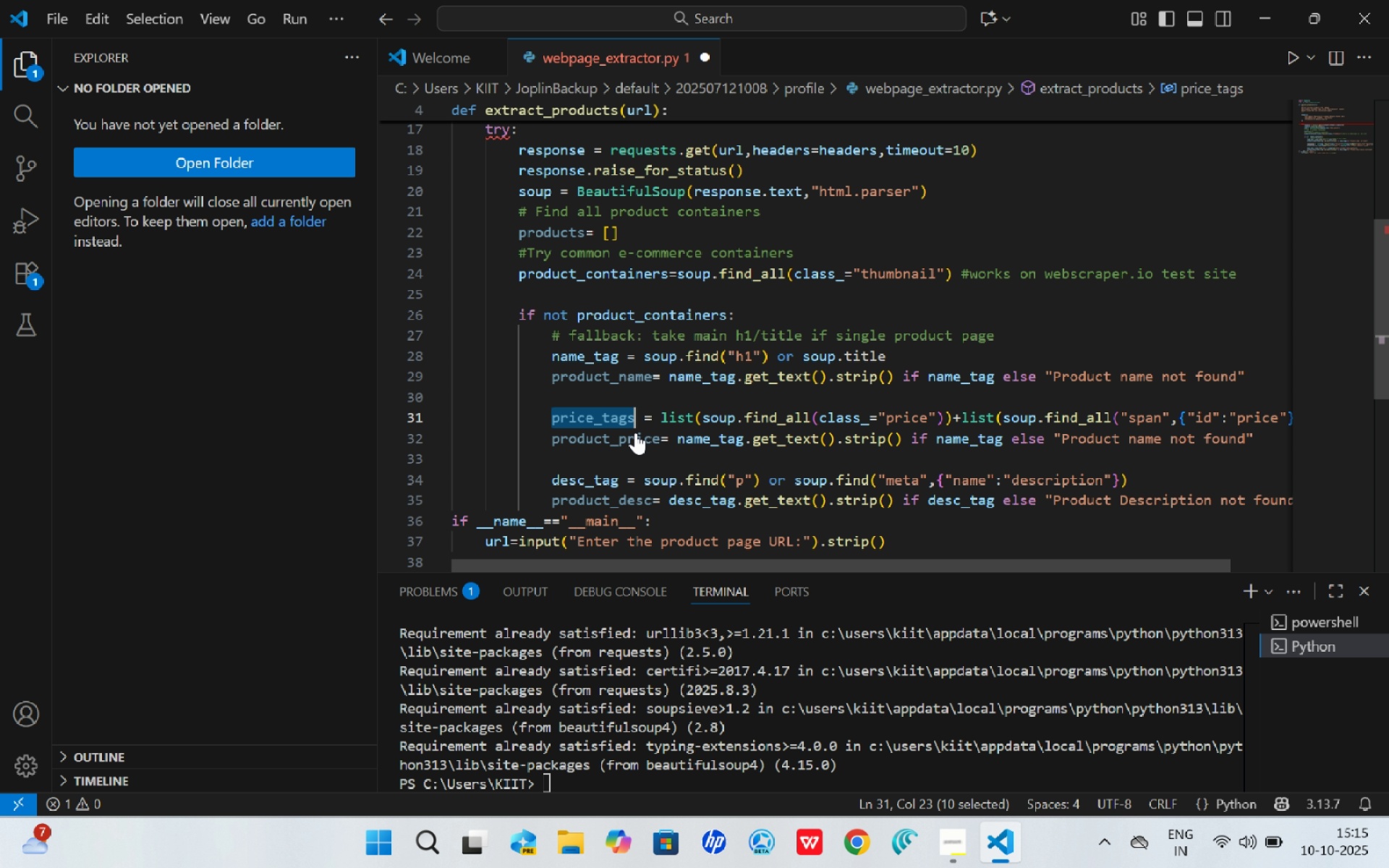 
key(Control+C)
 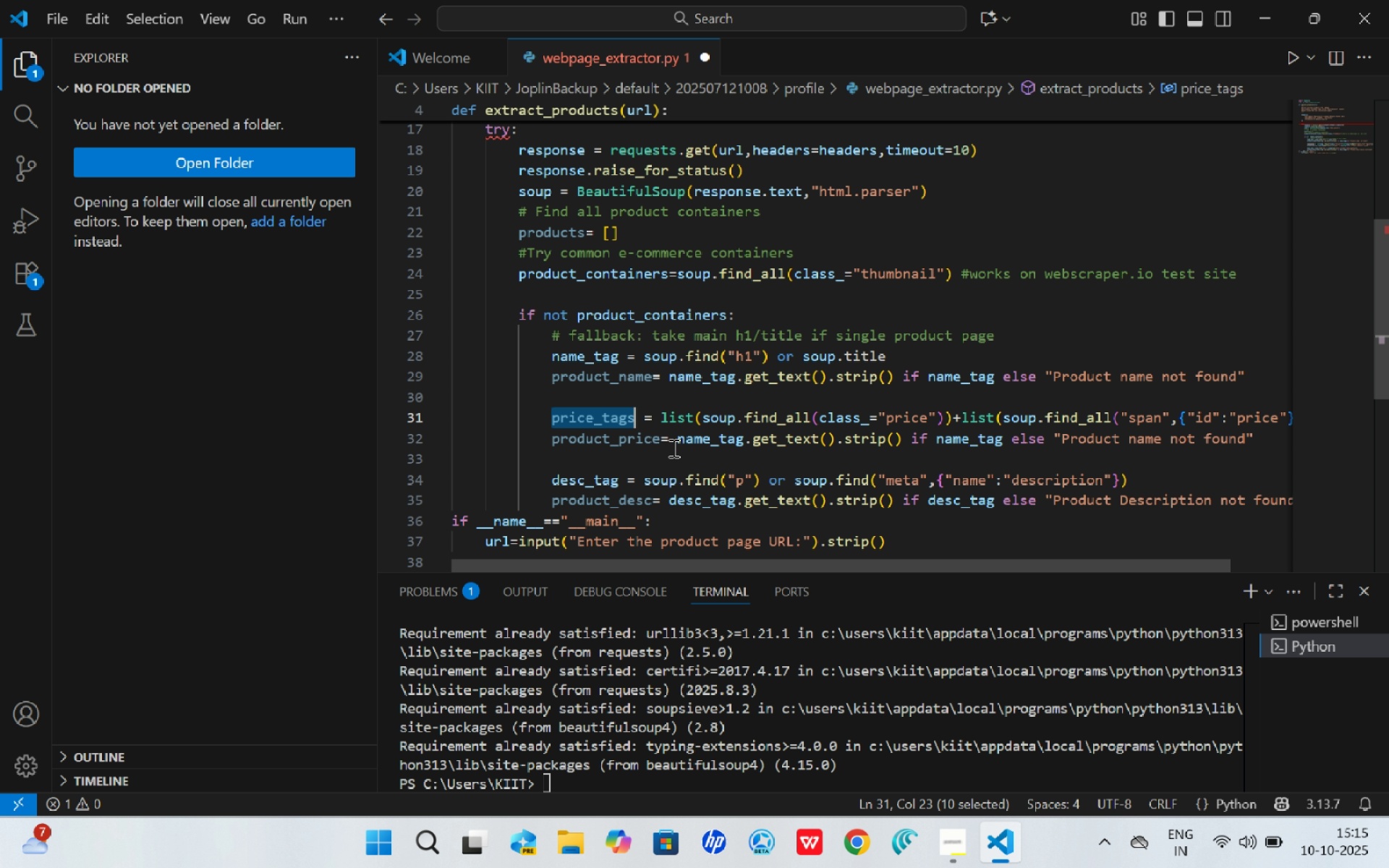 
key(Control+C)
 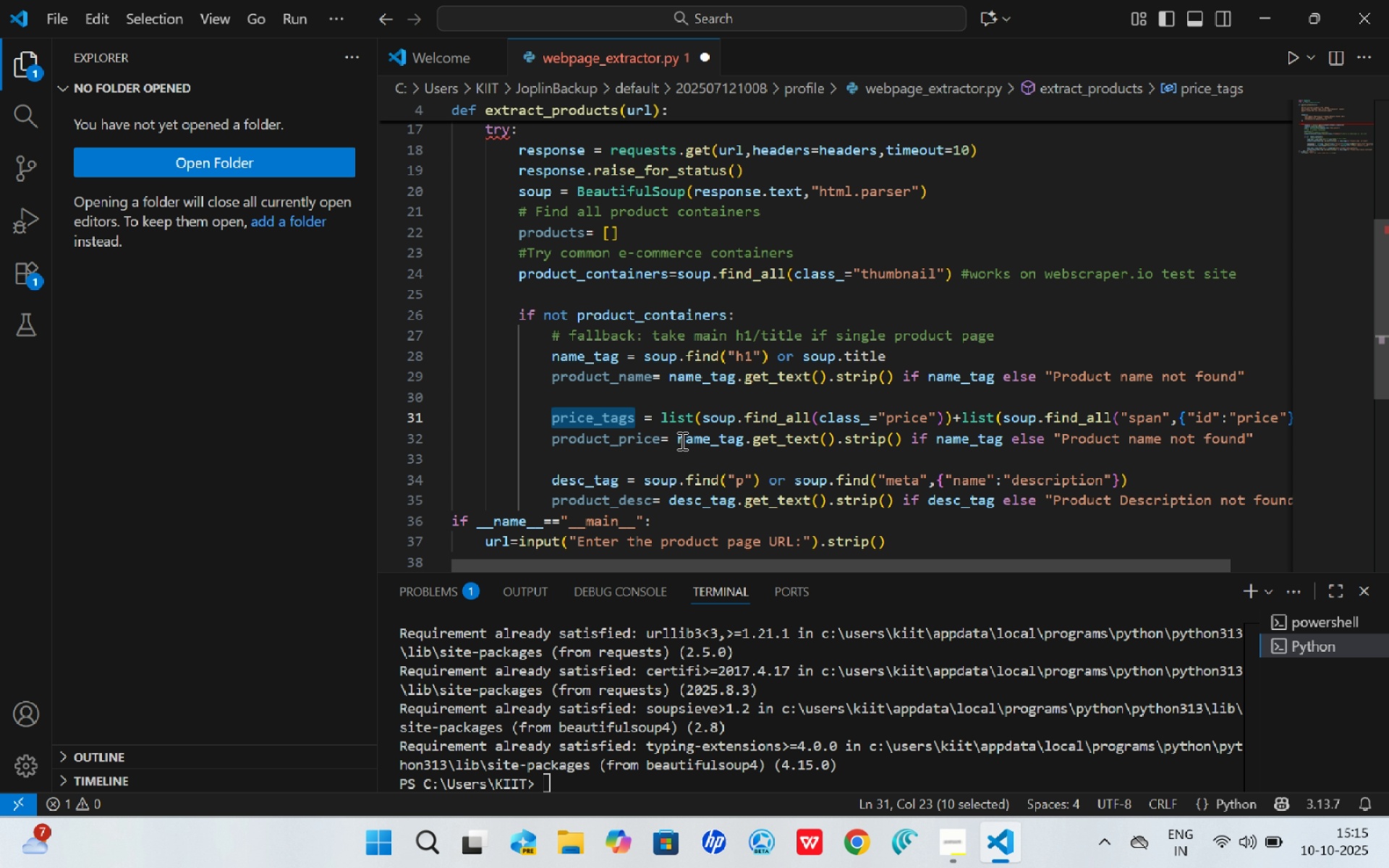 
key(Control+ControlLeft)
 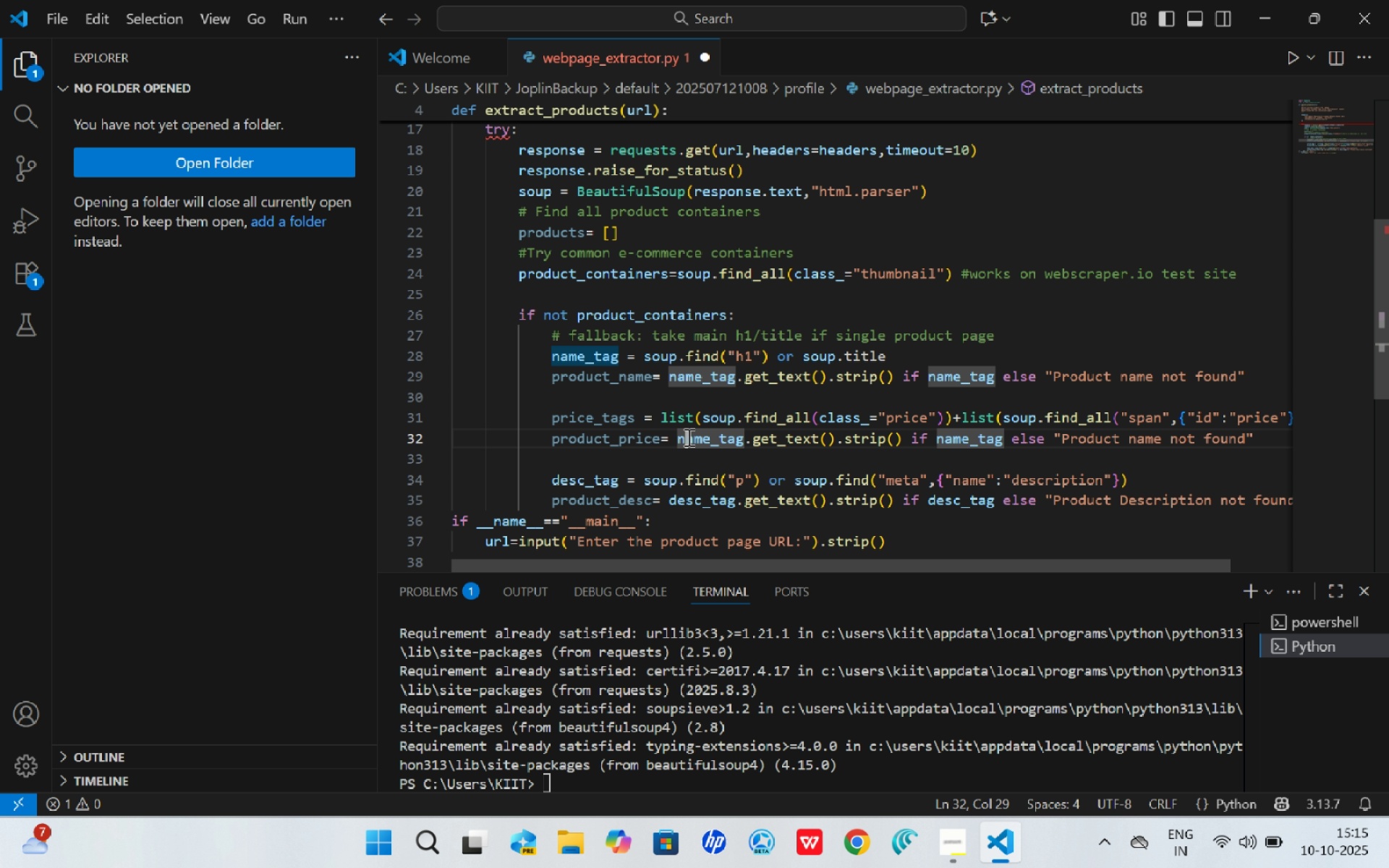 
double_click([687, 437])
 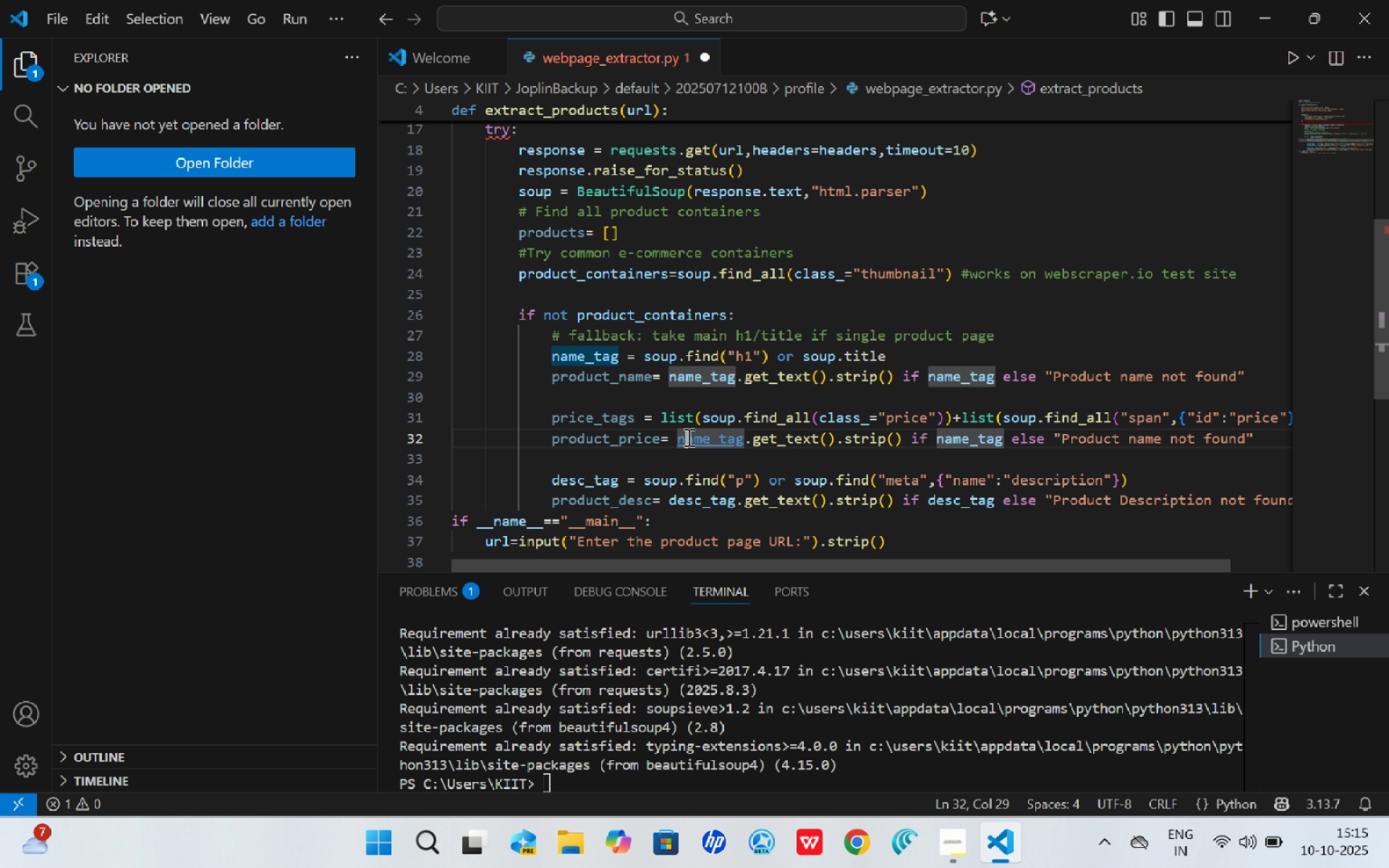 
hold_key(key=ControlLeft, duration=0.32)
 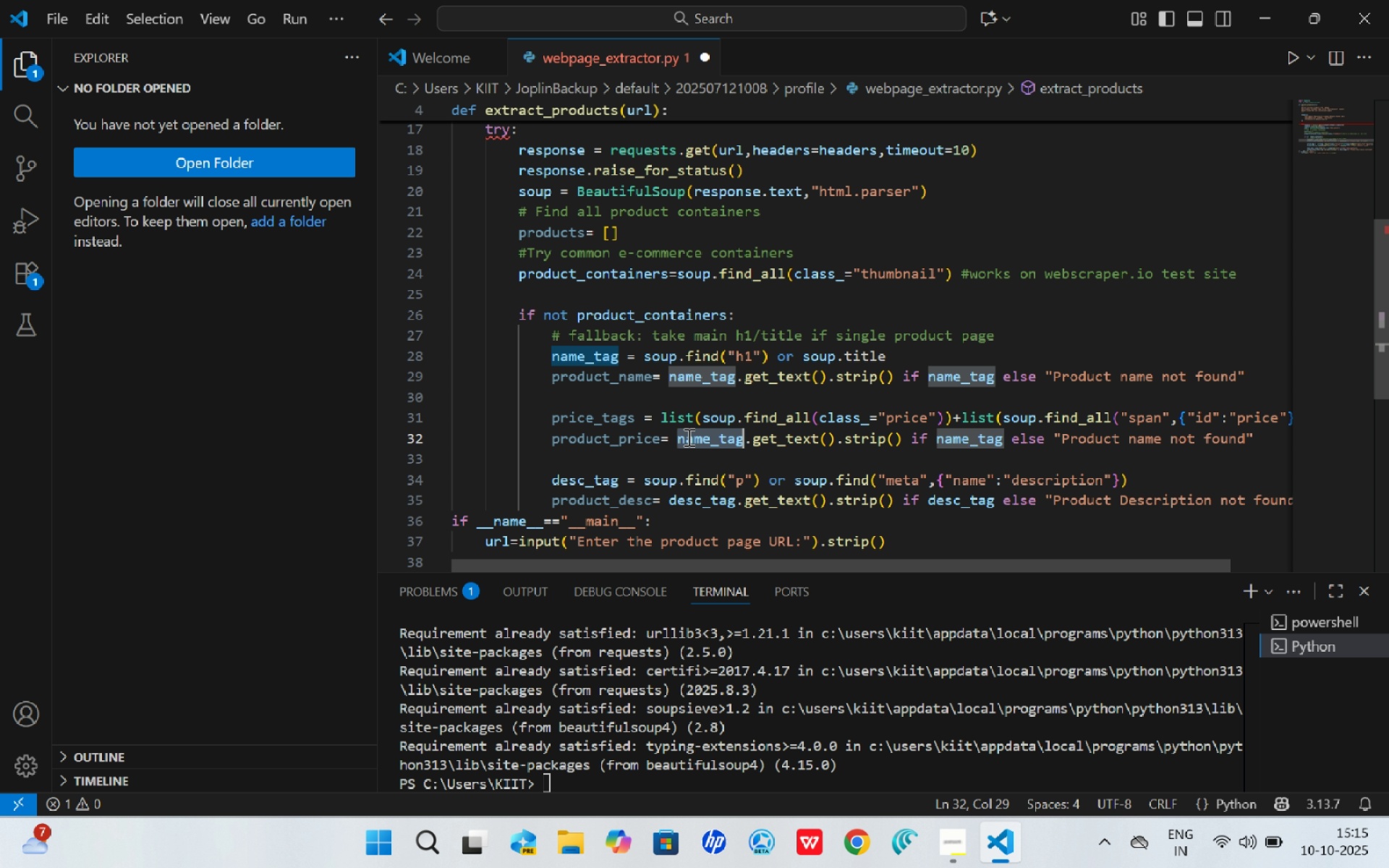 
double_click([687, 437])
 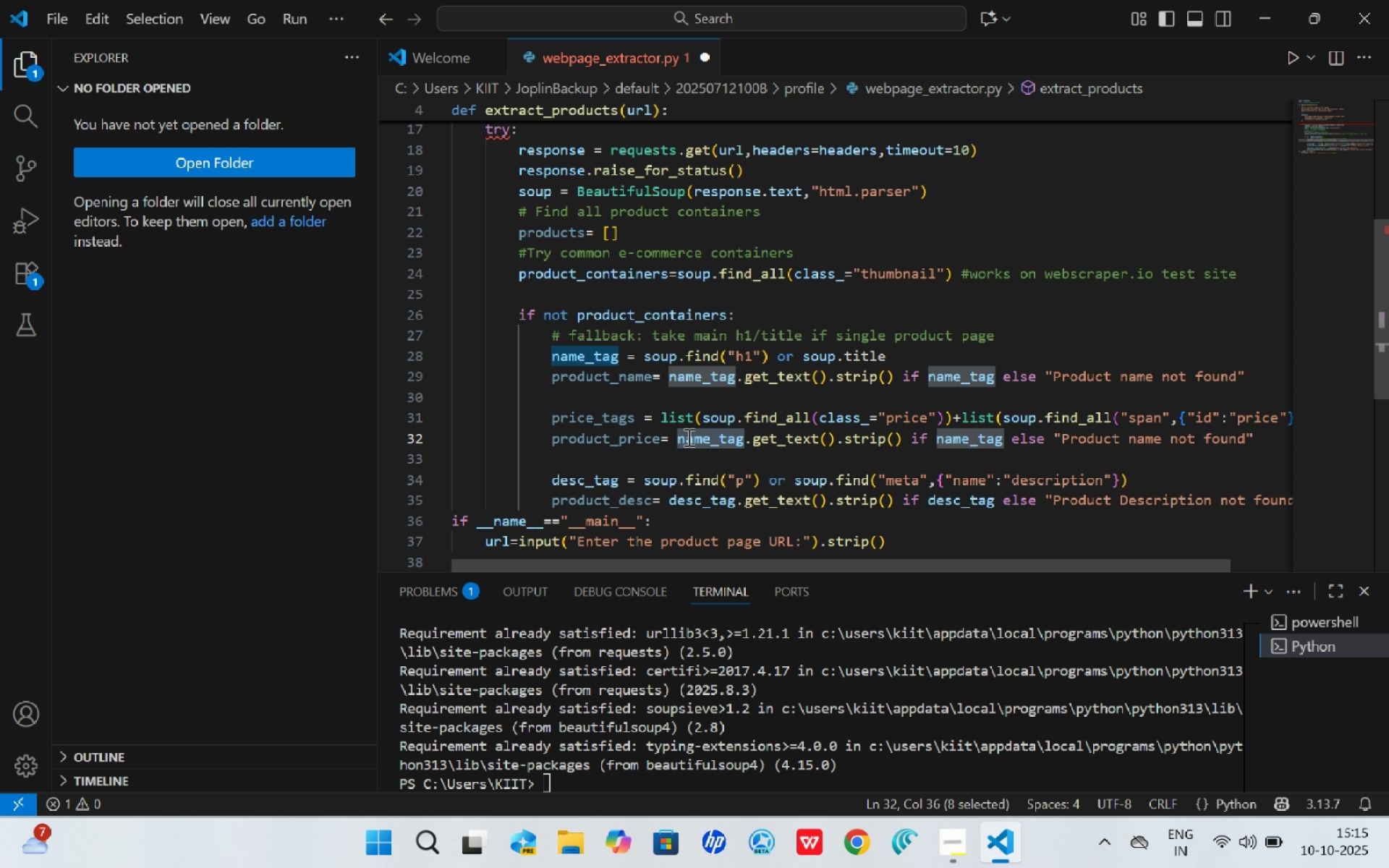 
key(Control+V)
 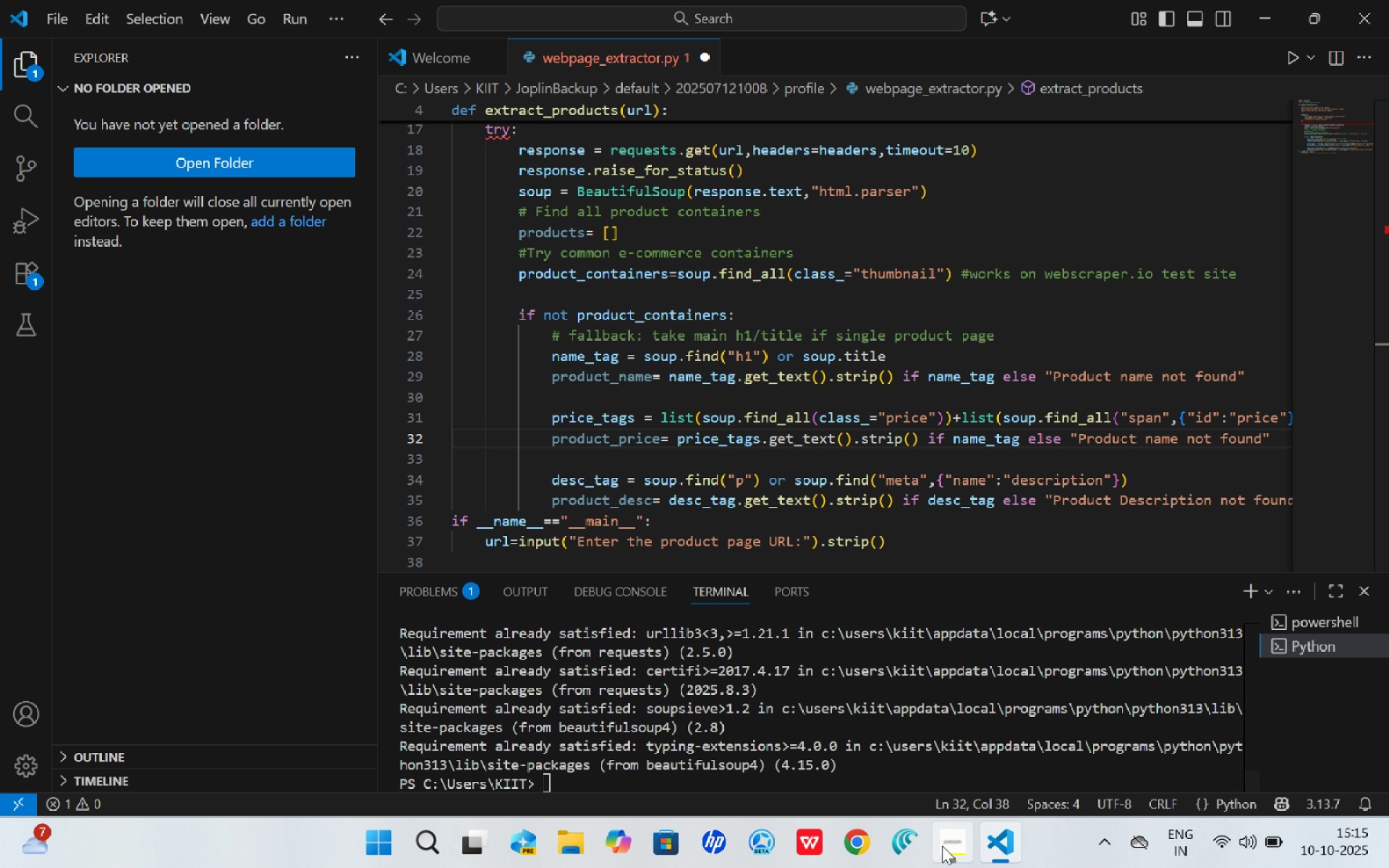 
left_click([942, 846])